 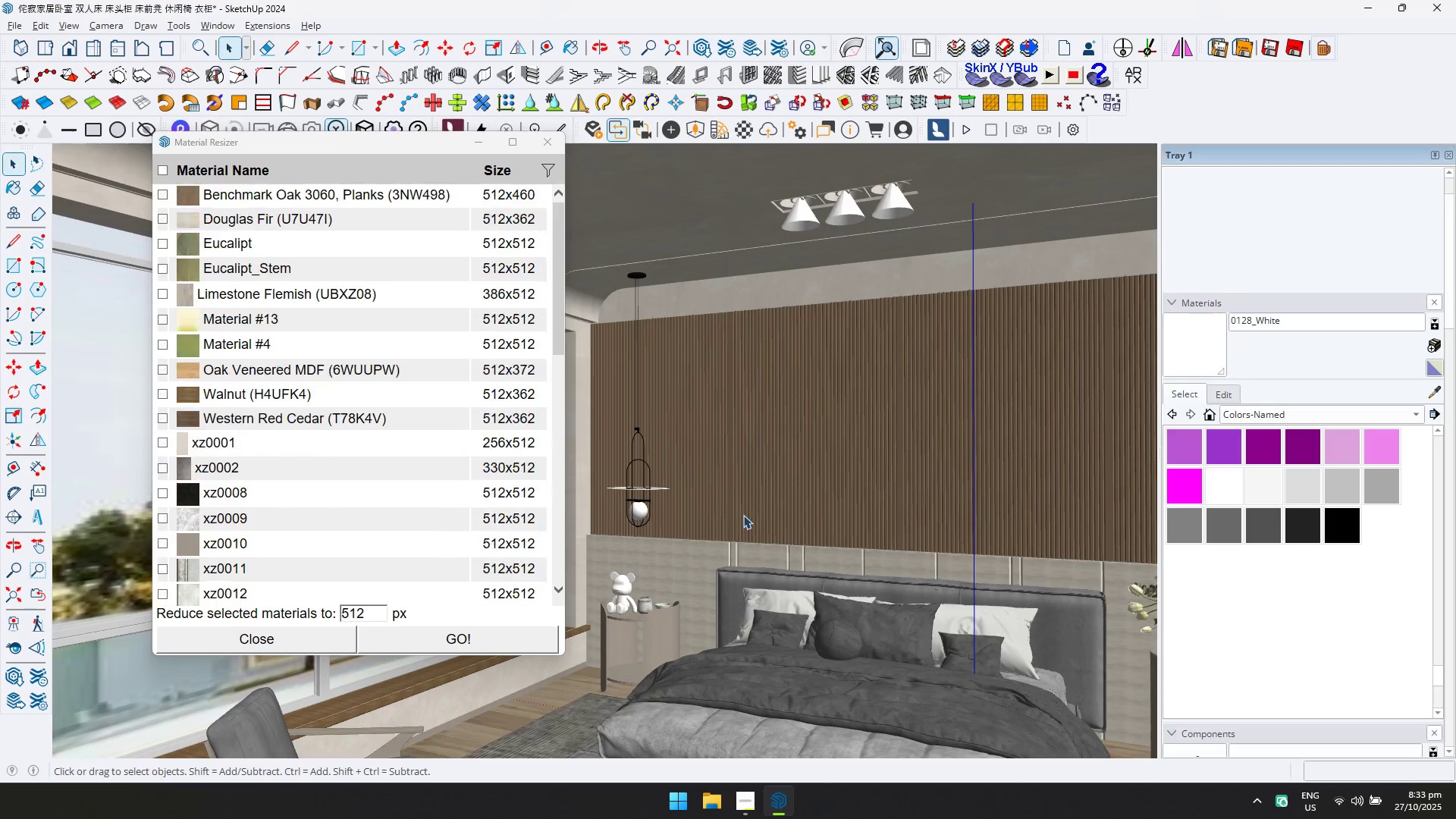 
left_click([546, 148])
 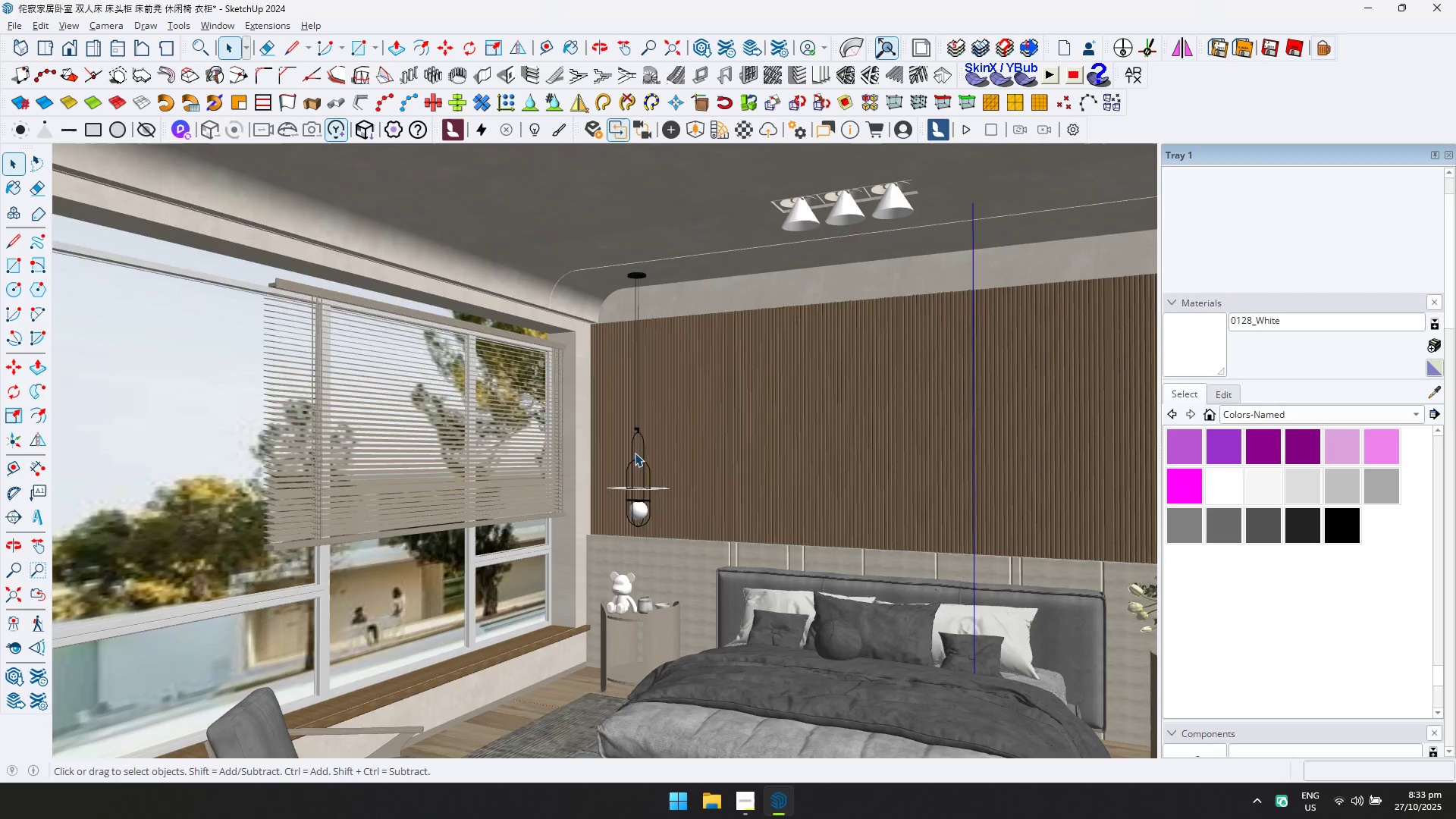 
scroll: coordinate [714, 595], scroll_direction: up, amount: 8.0
 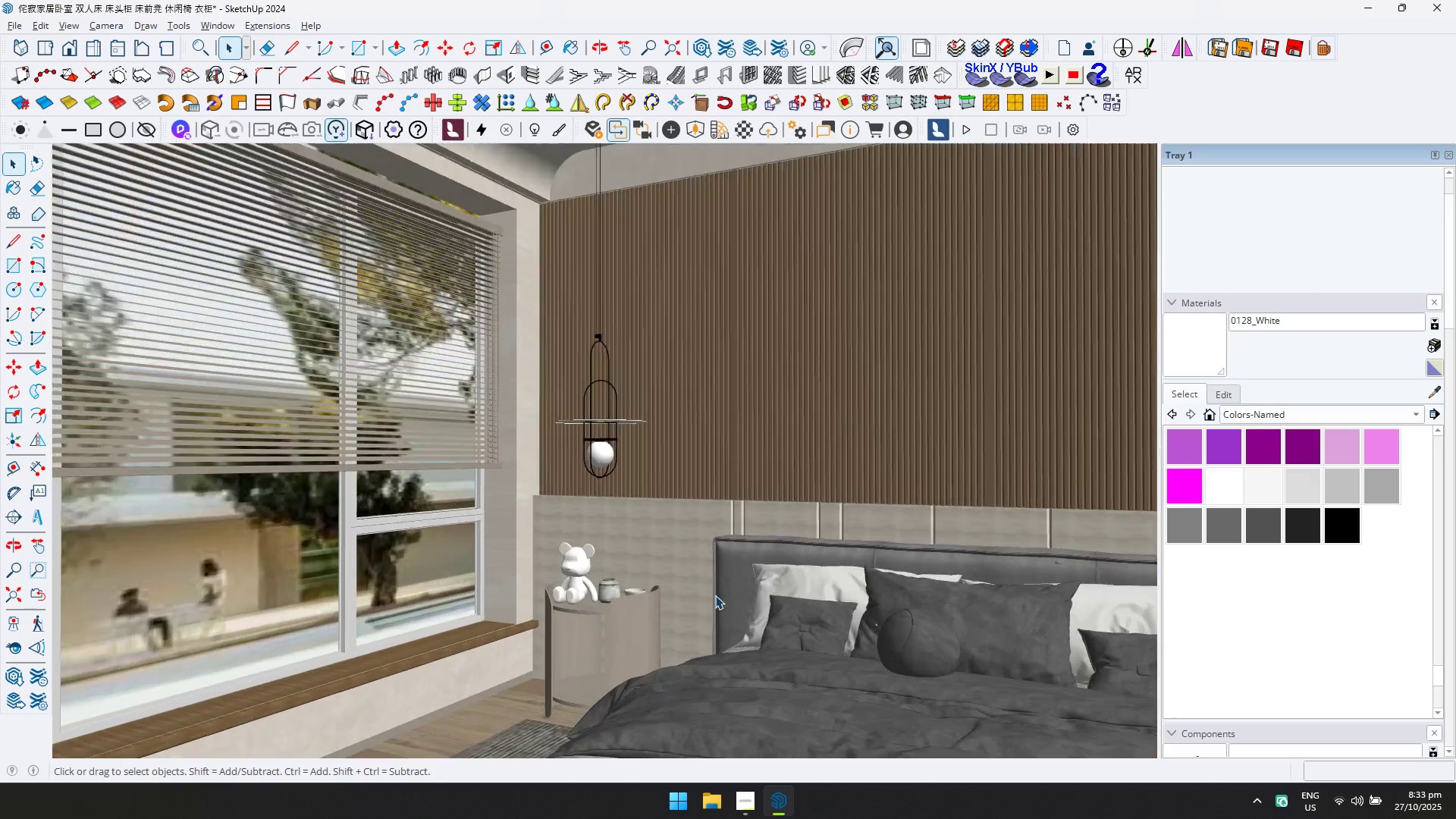 
key(Control+ControlLeft)
 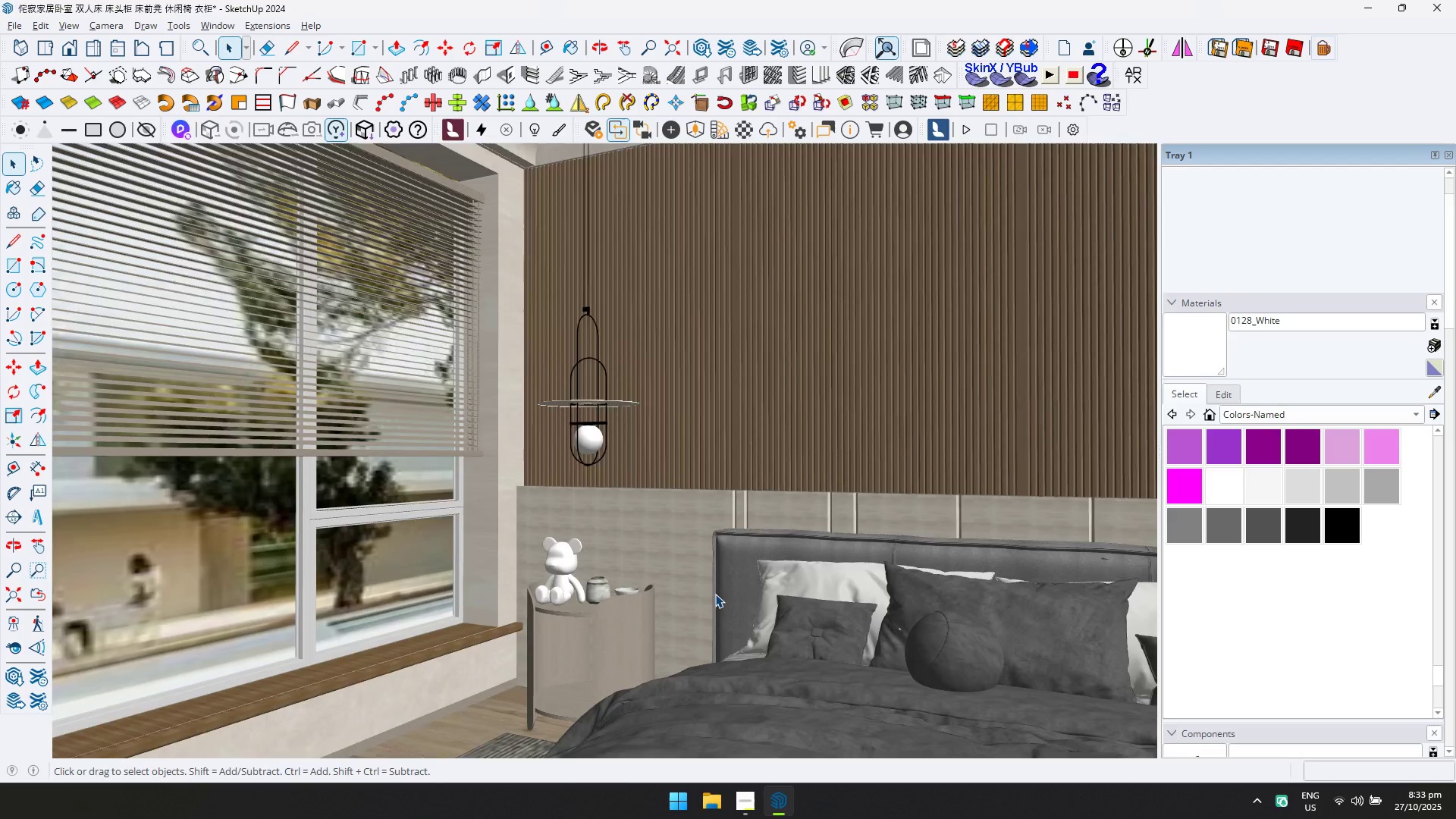 
key(Control+S)
 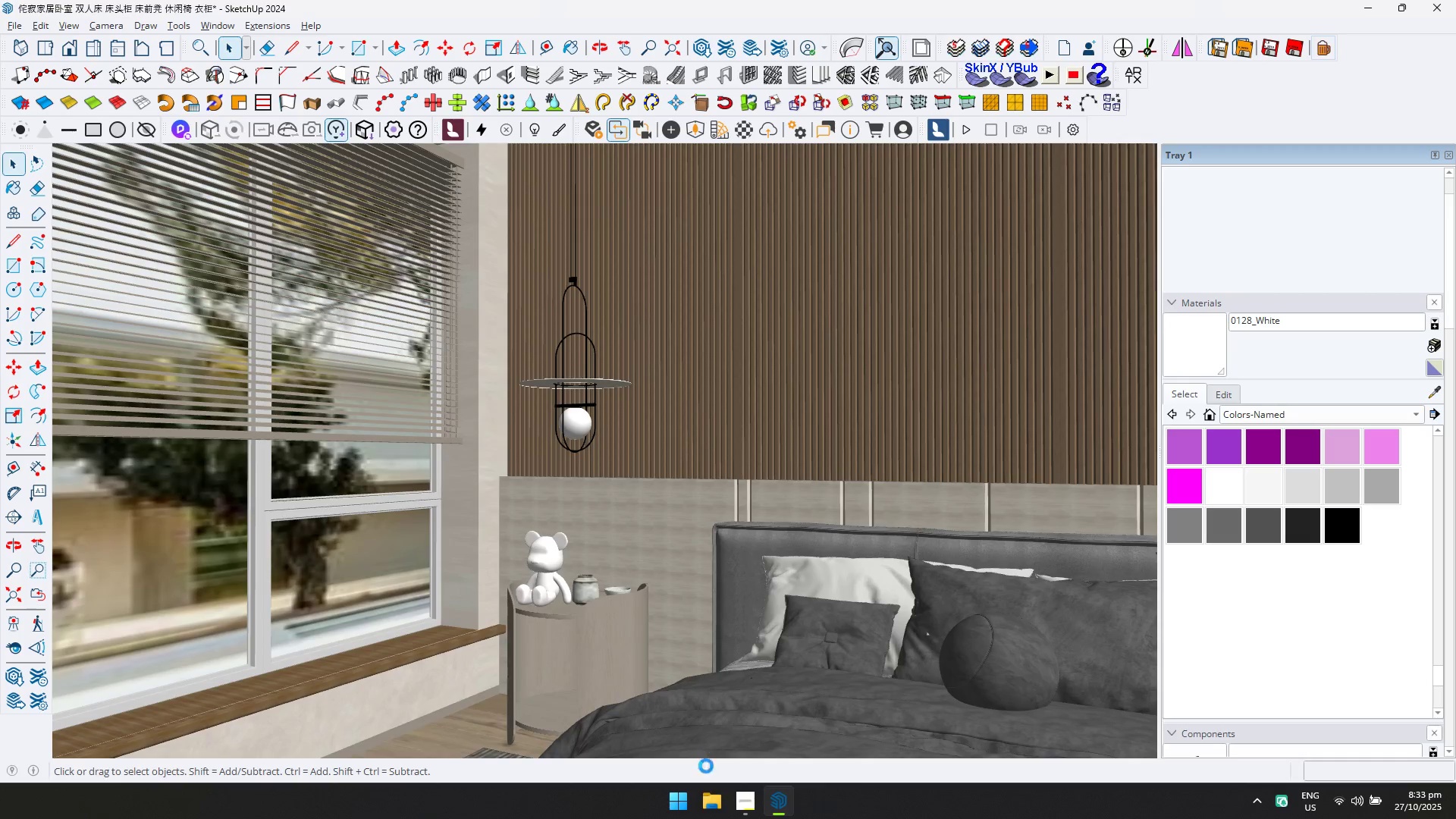 
left_click([711, 803])
 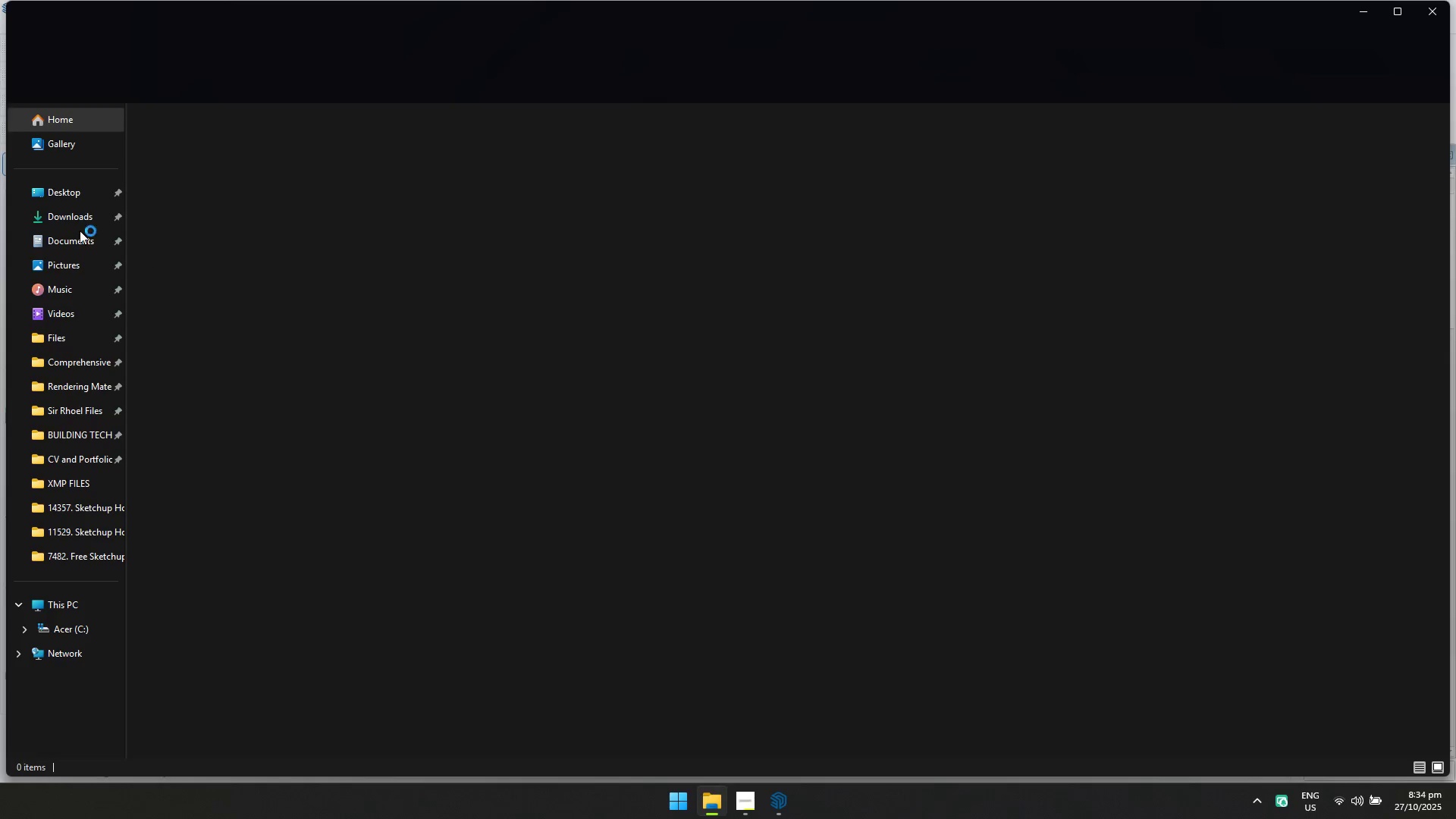 
left_click([70, 214])
 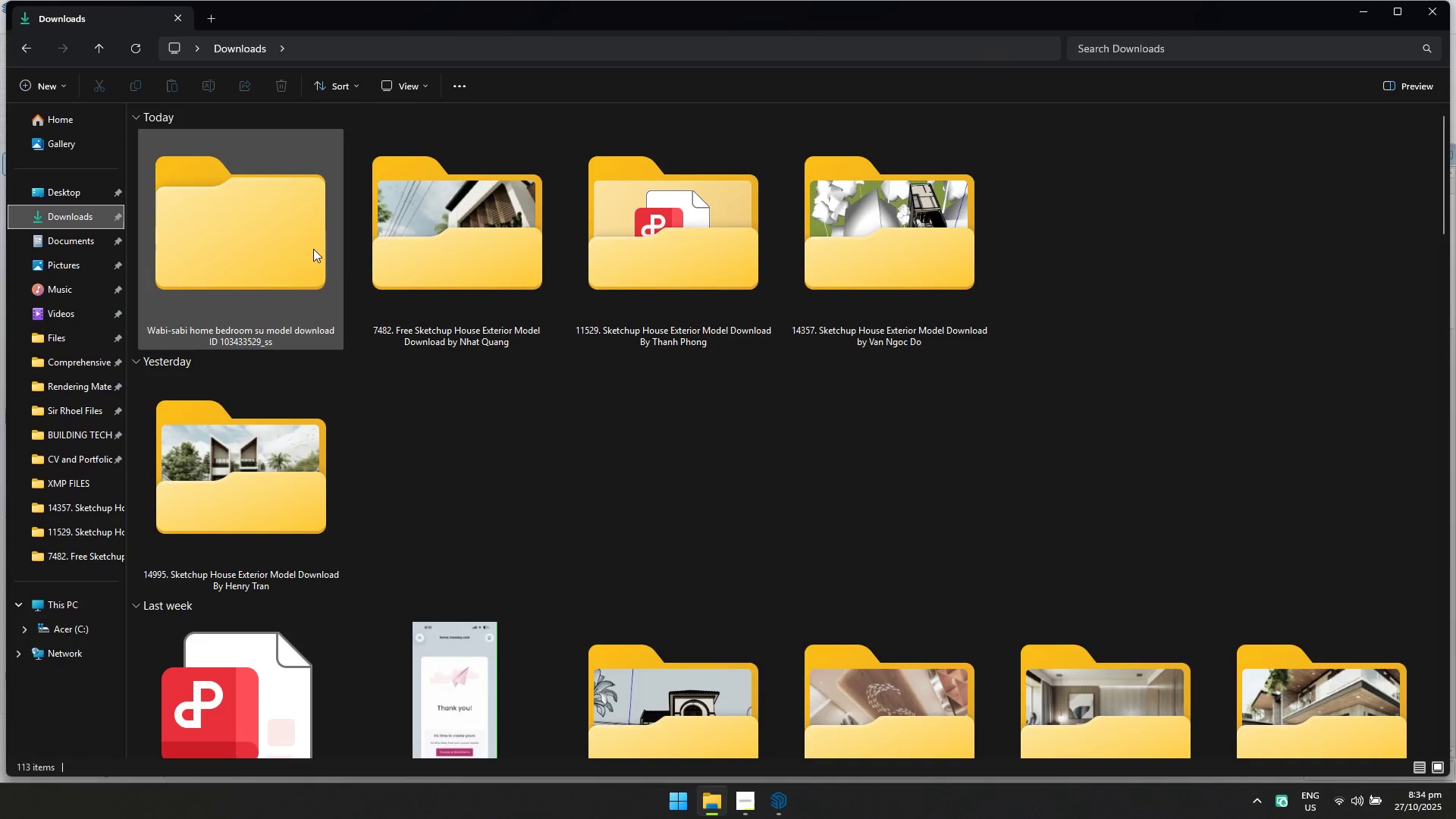 
double_click([312, 249])
 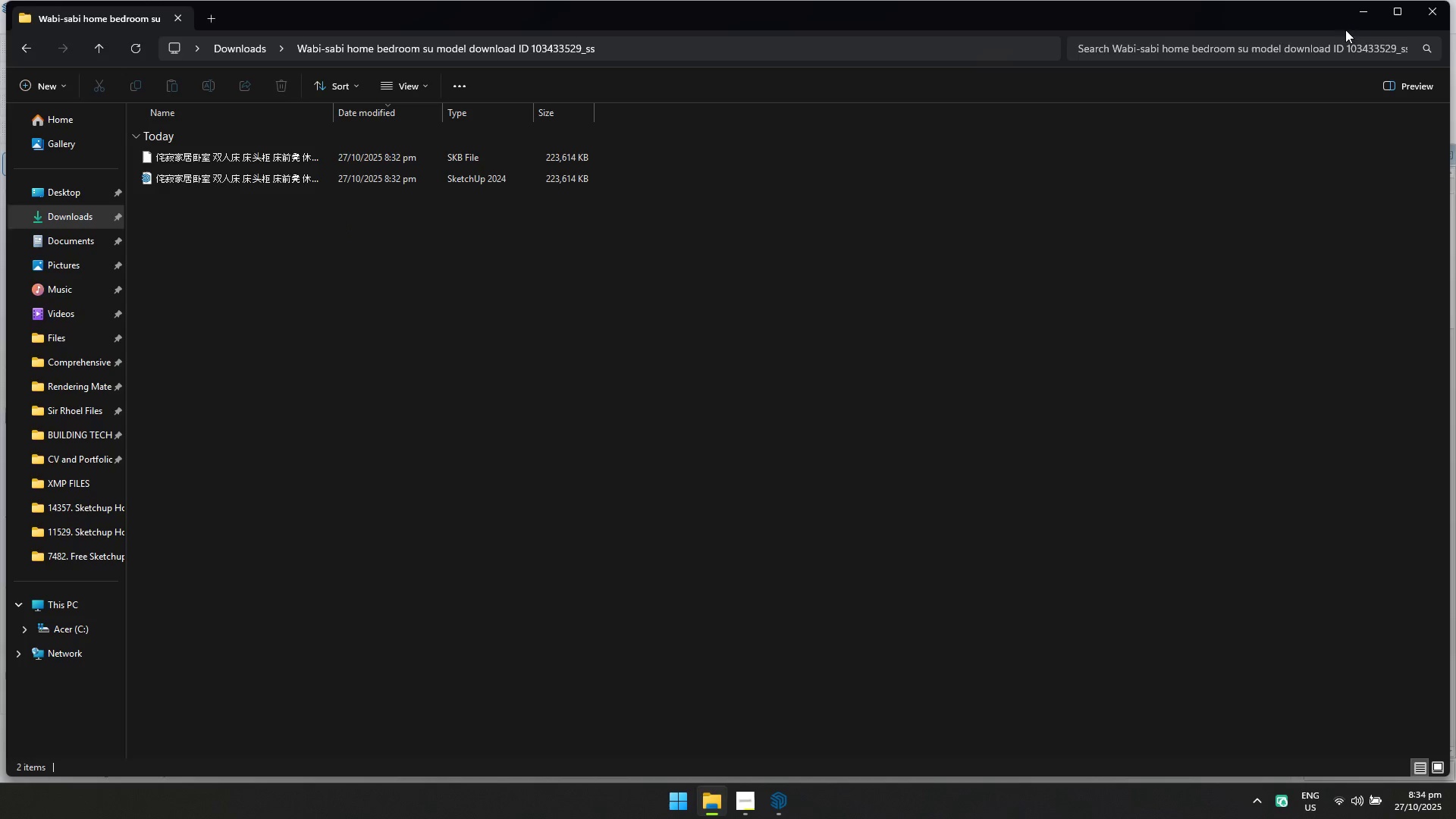 
left_click([1426, 13])
 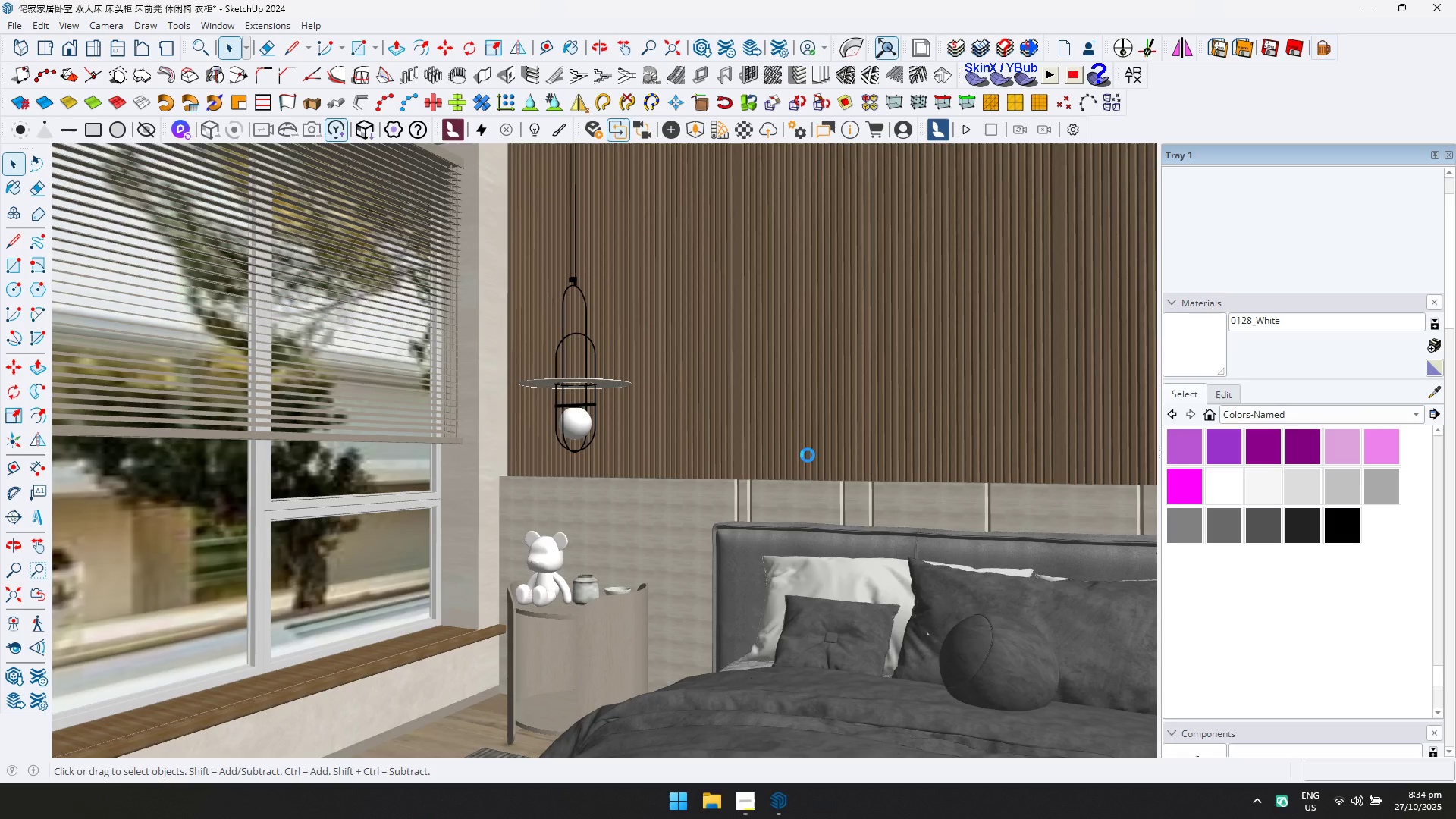 
scroll: coordinate [792, 475], scroll_direction: up, amount: 4.0
 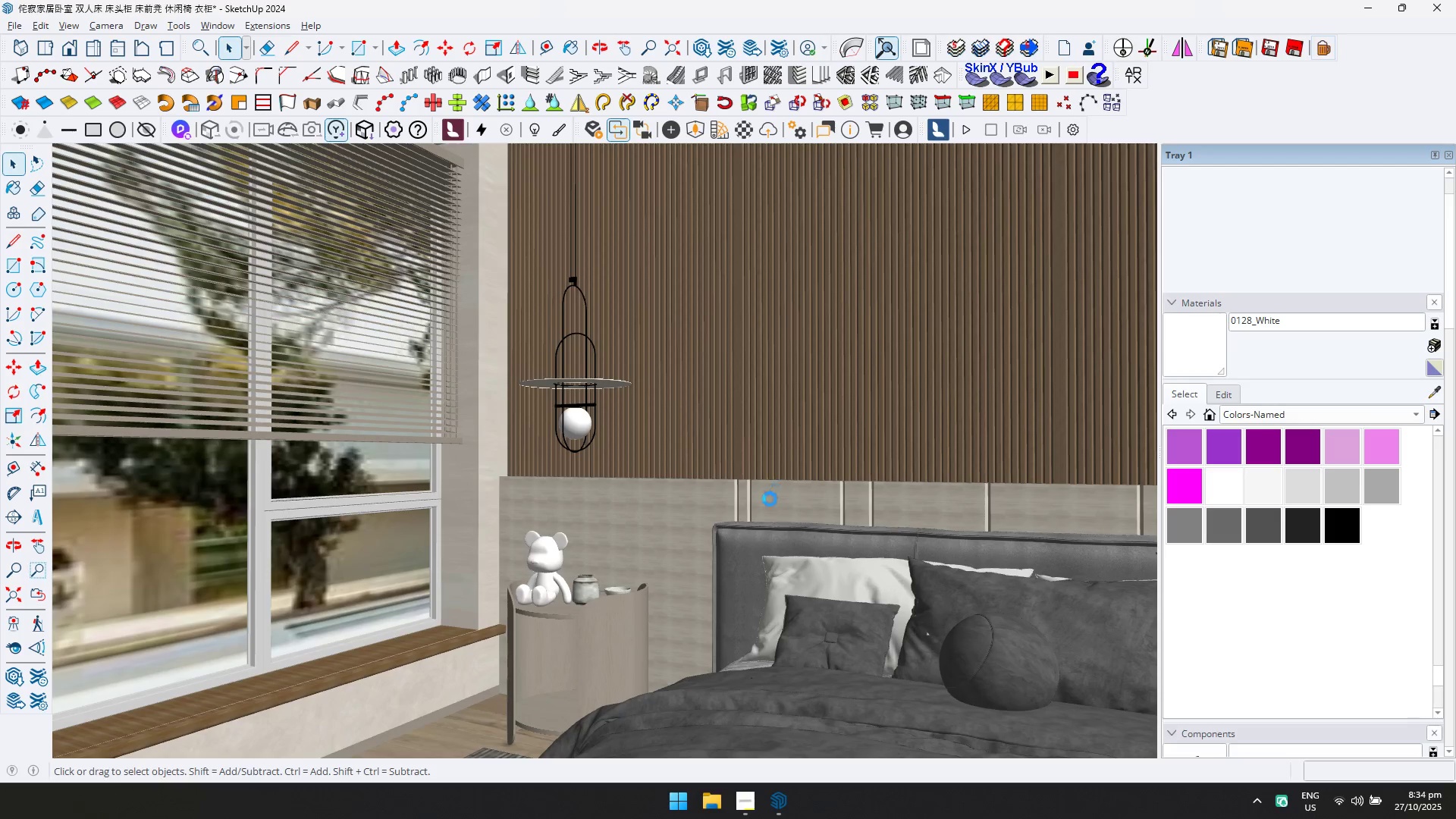 
key(Alt+AltLeft)
 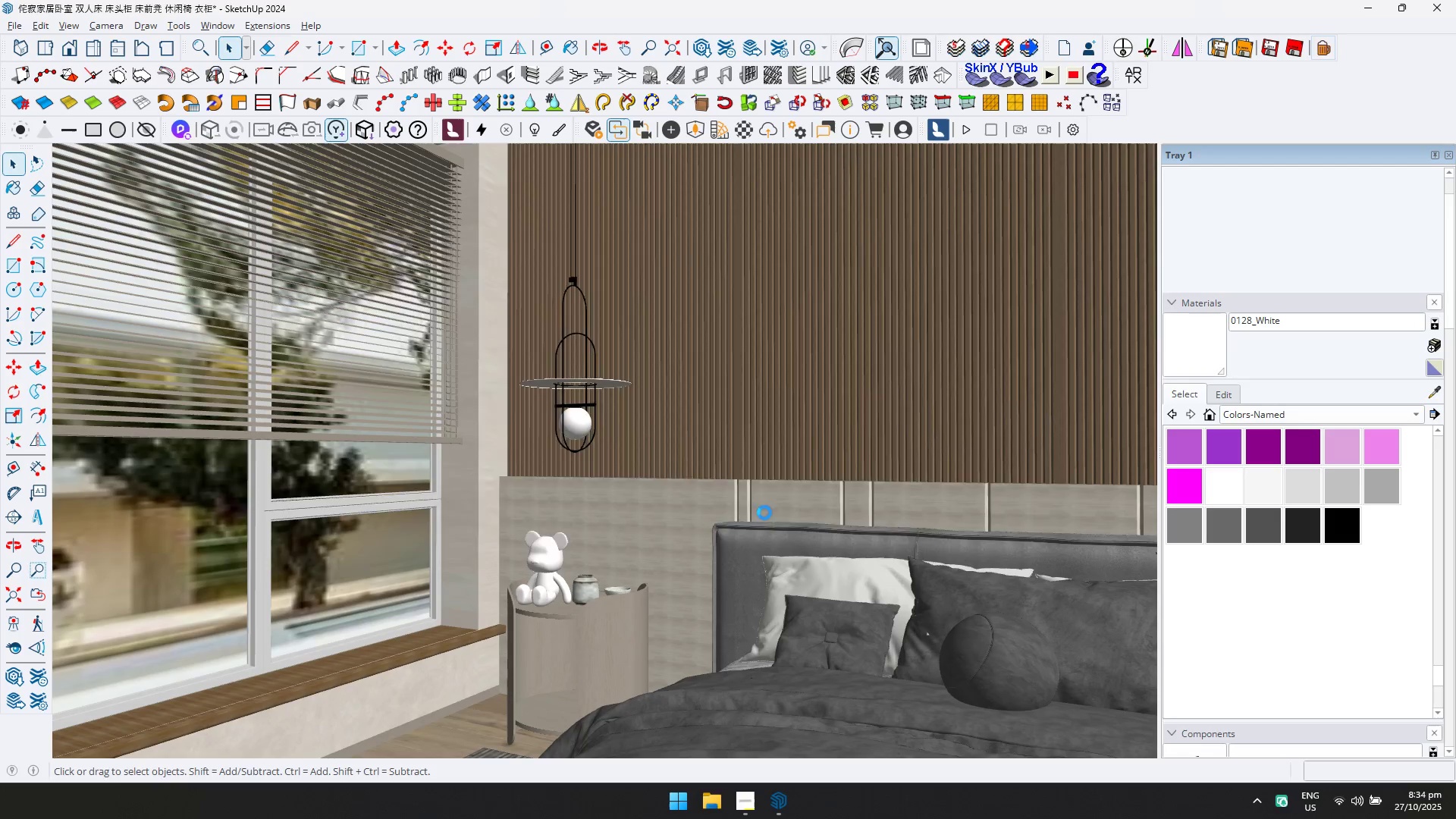 
key(Alt+Tab)
 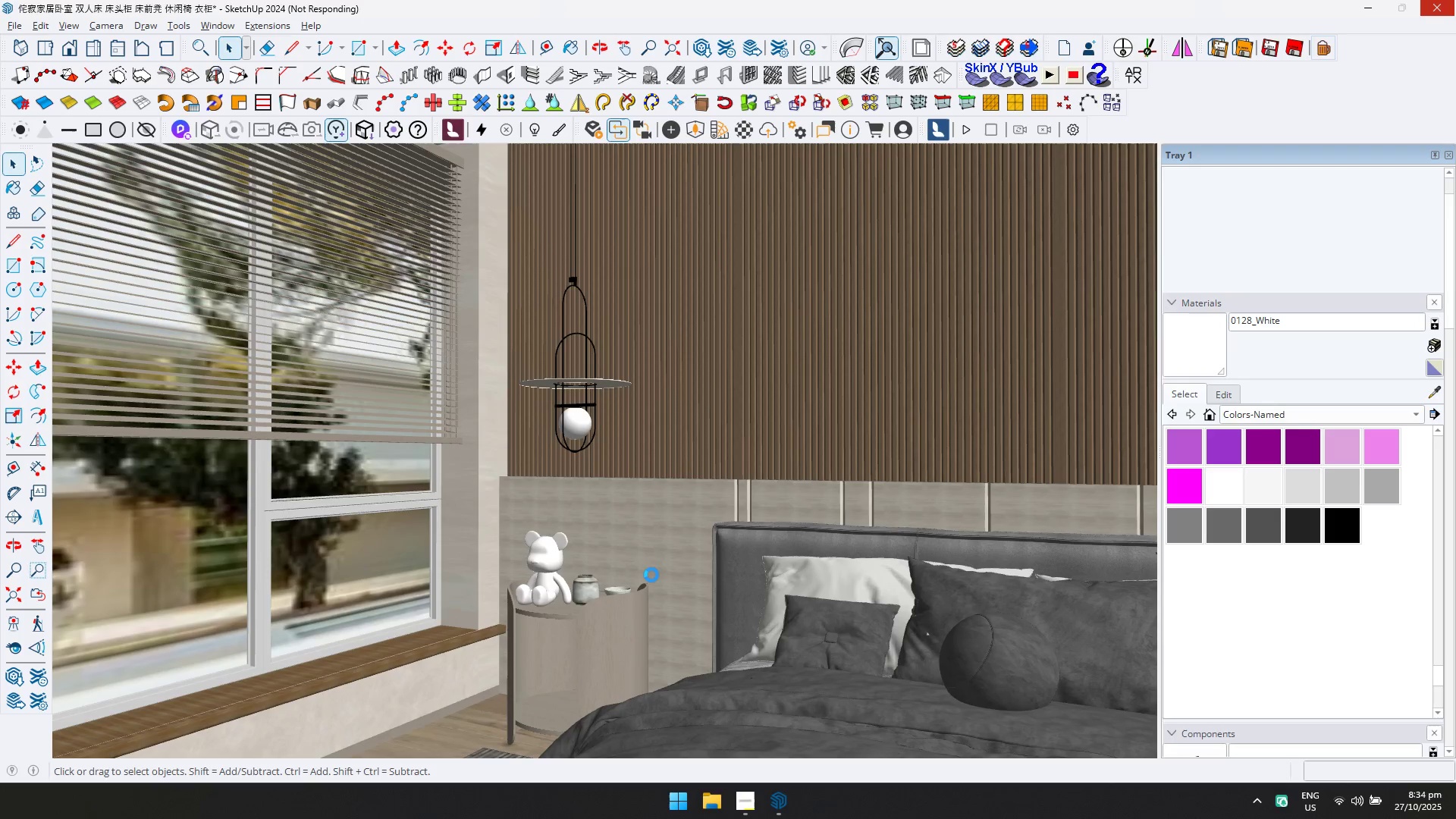 
wait(11.22)
 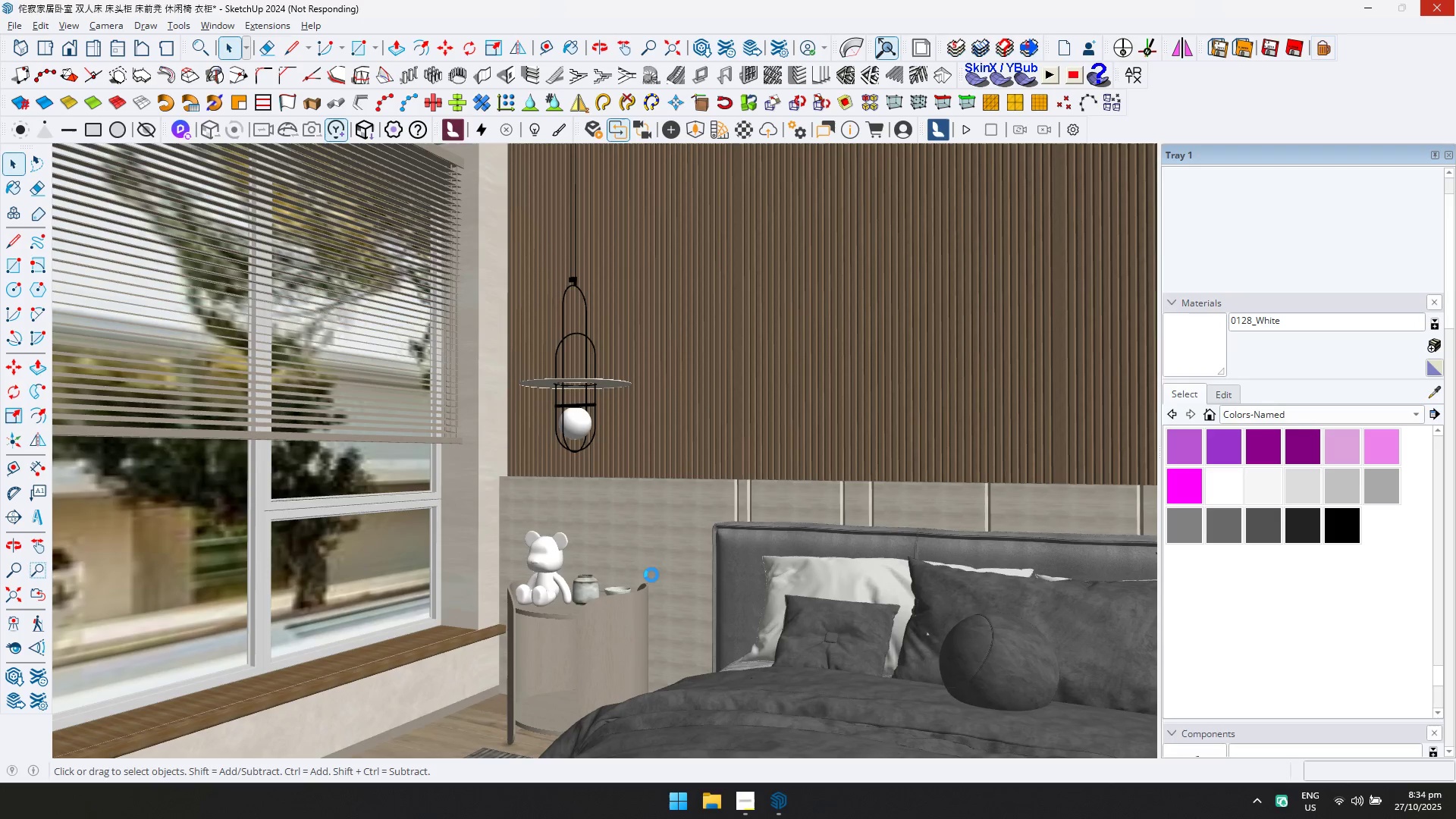 
scroll: coordinate [525, 569], scroll_direction: down, amount: 3.0
 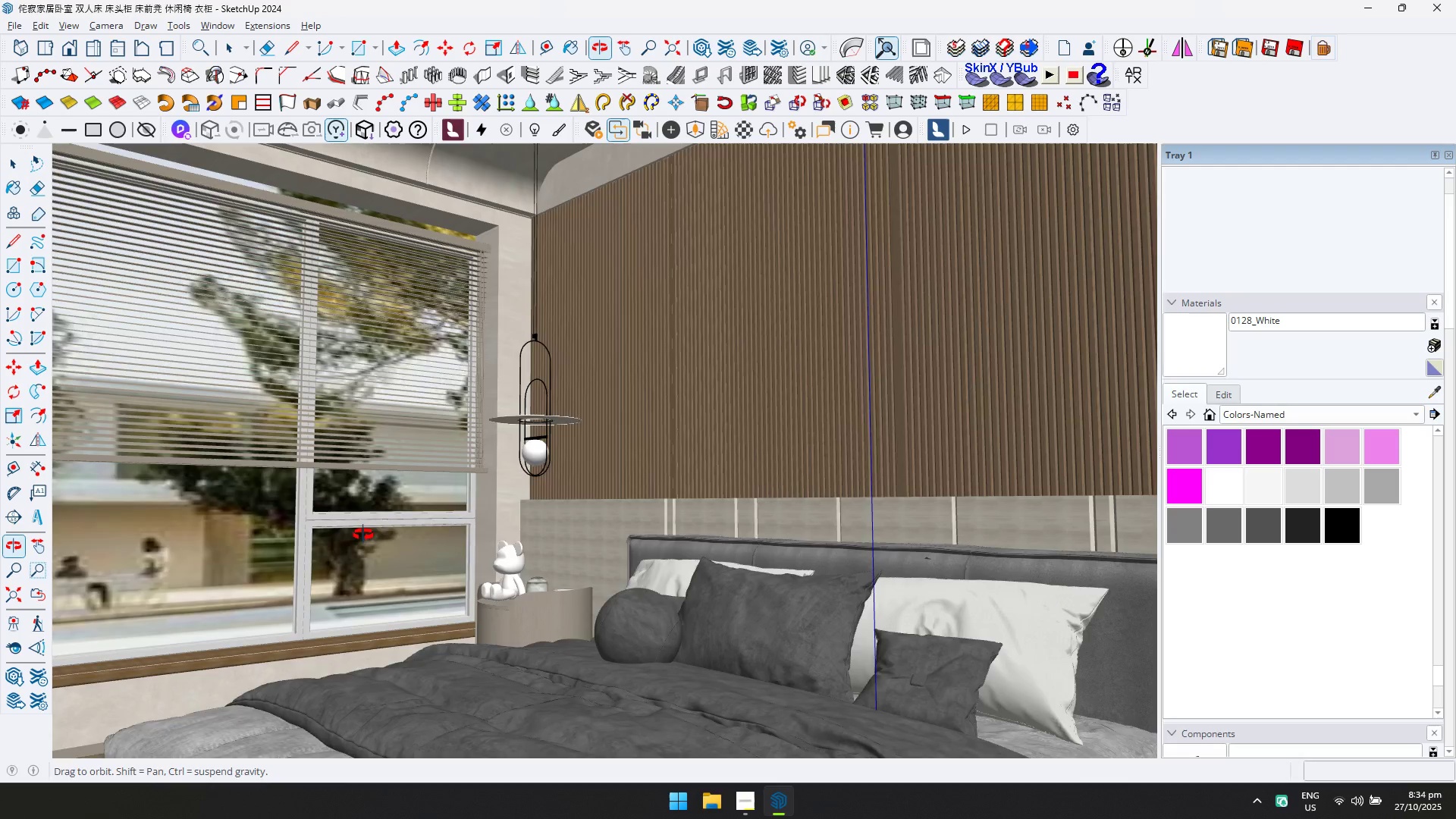 
hold_key(key=ShiftLeft, duration=0.56)
 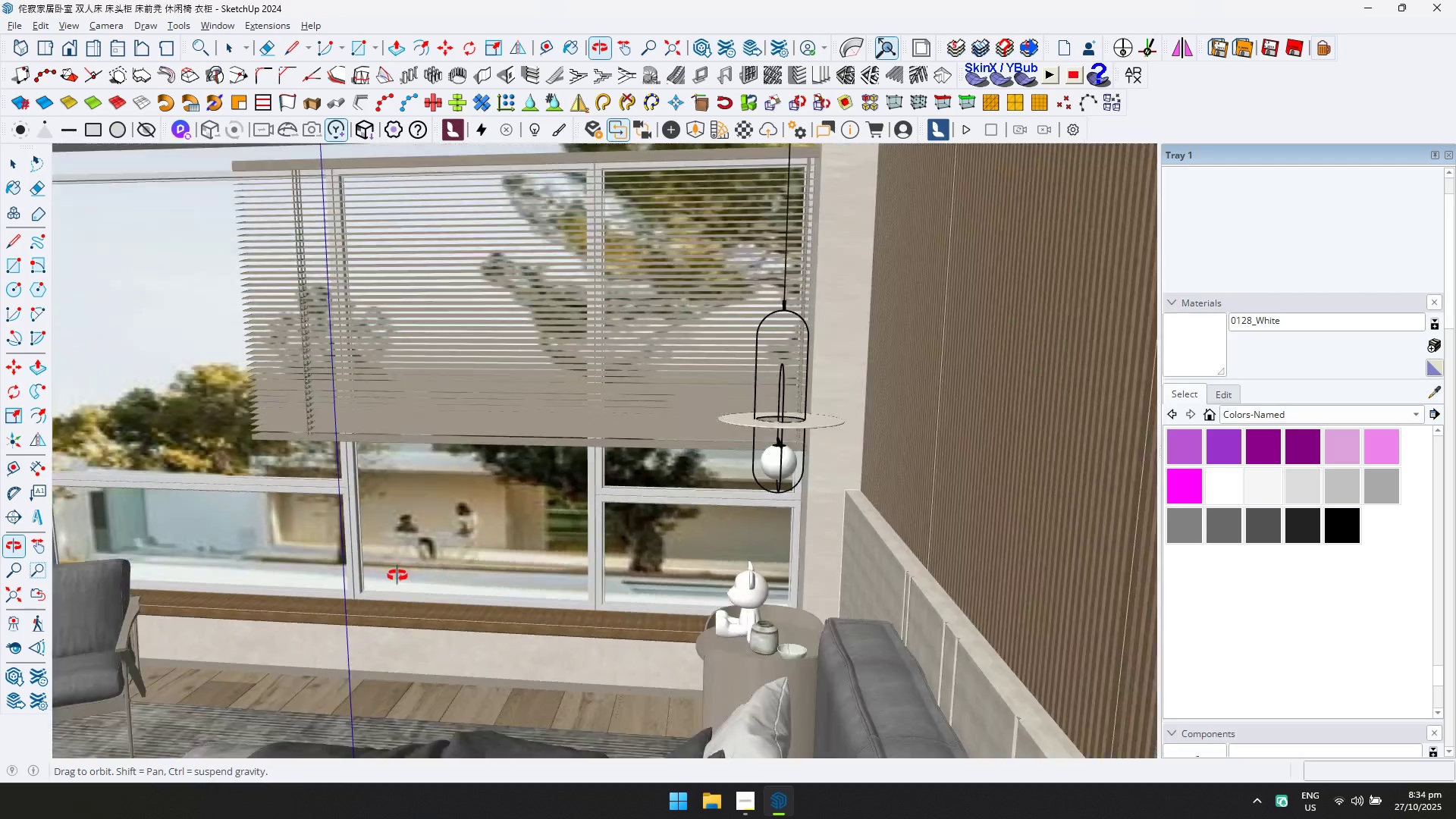 
hold_key(key=ShiftLeft, duration=0.53)
 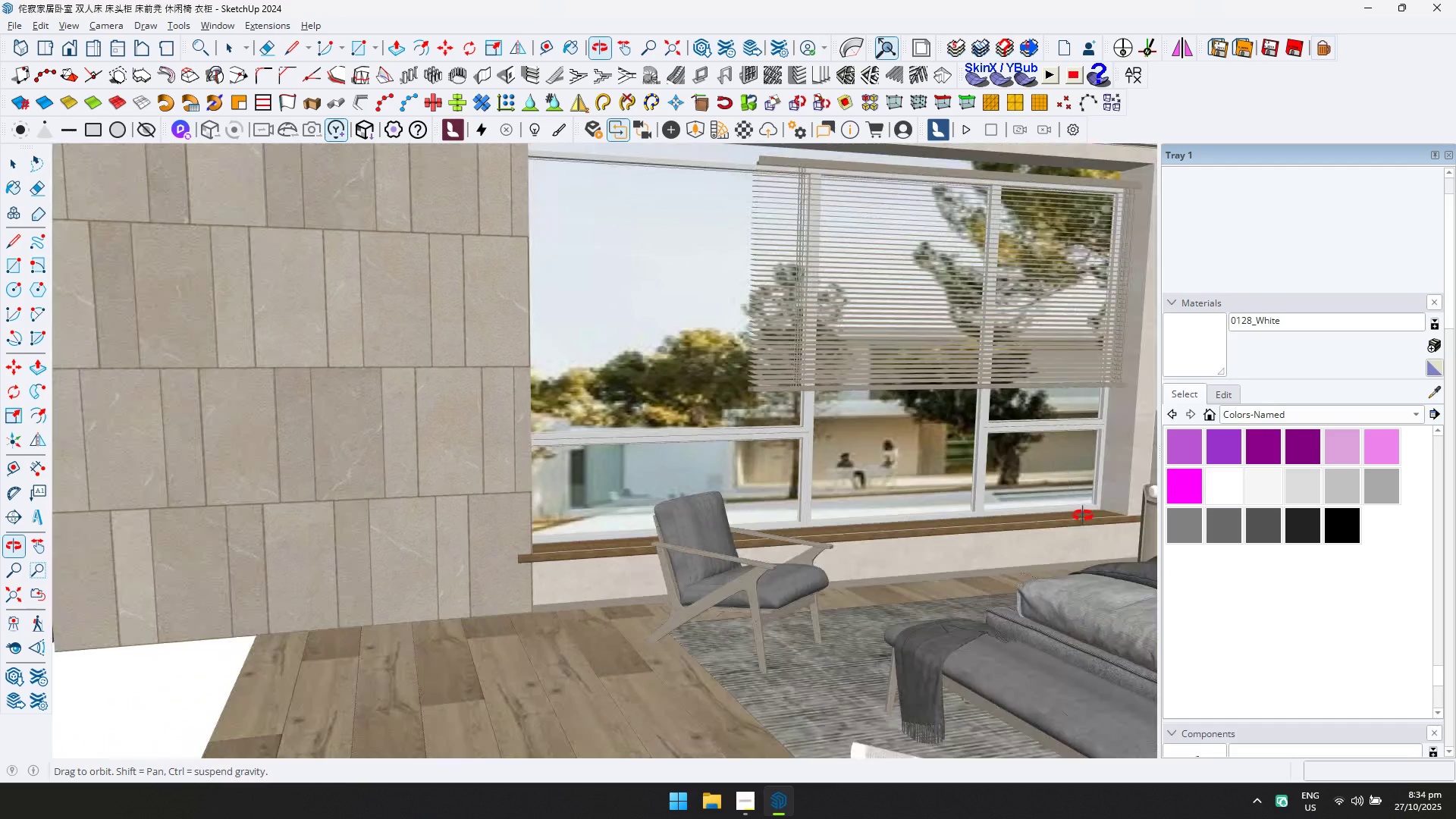 
key(Shift+ShiftLeft)
 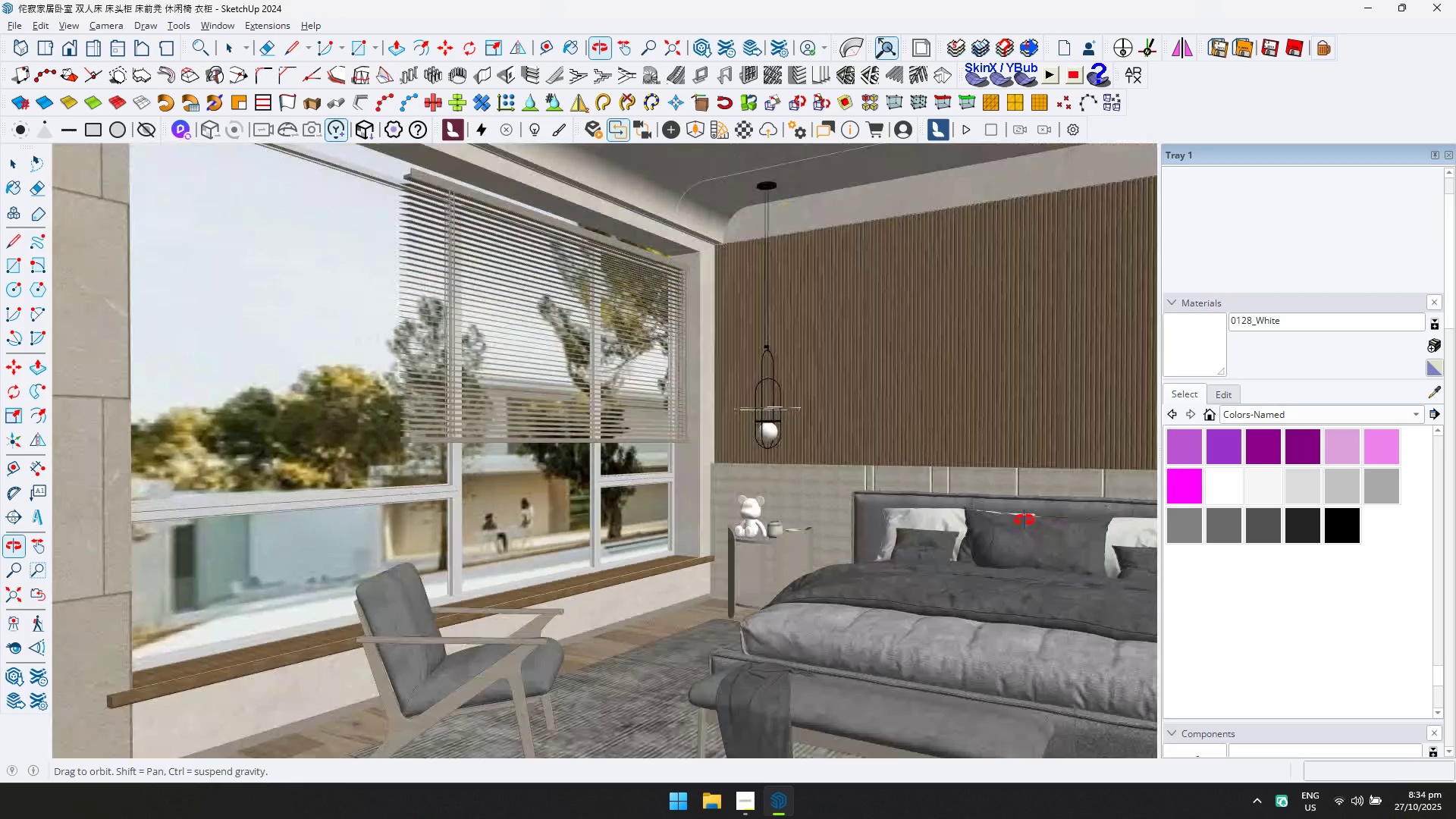 
scroll: coordinate [868, 544], scroll_direction: up, amount: 7.0
 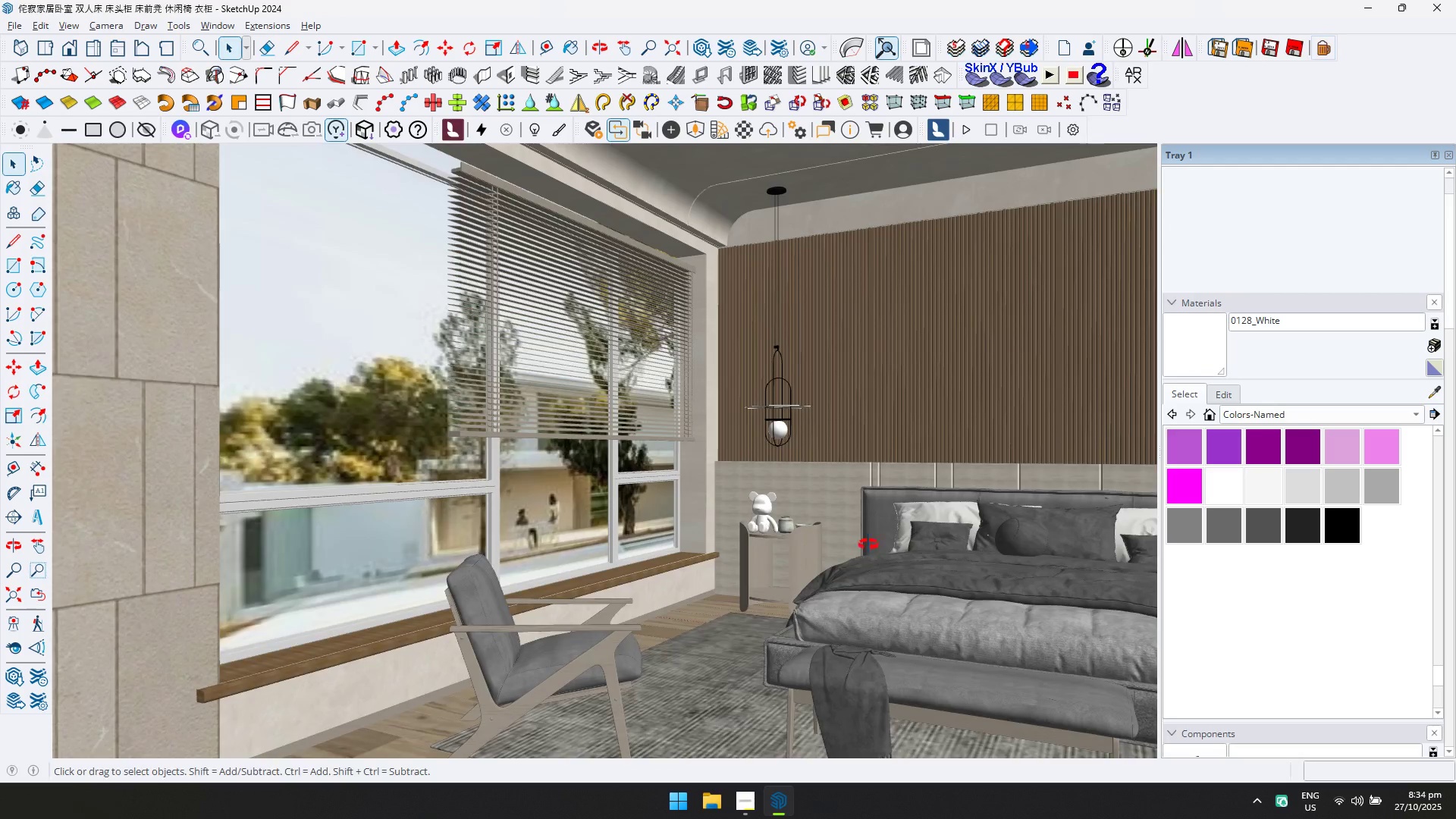 
hold_key(key=ShiftLeft, duration=0.36)
 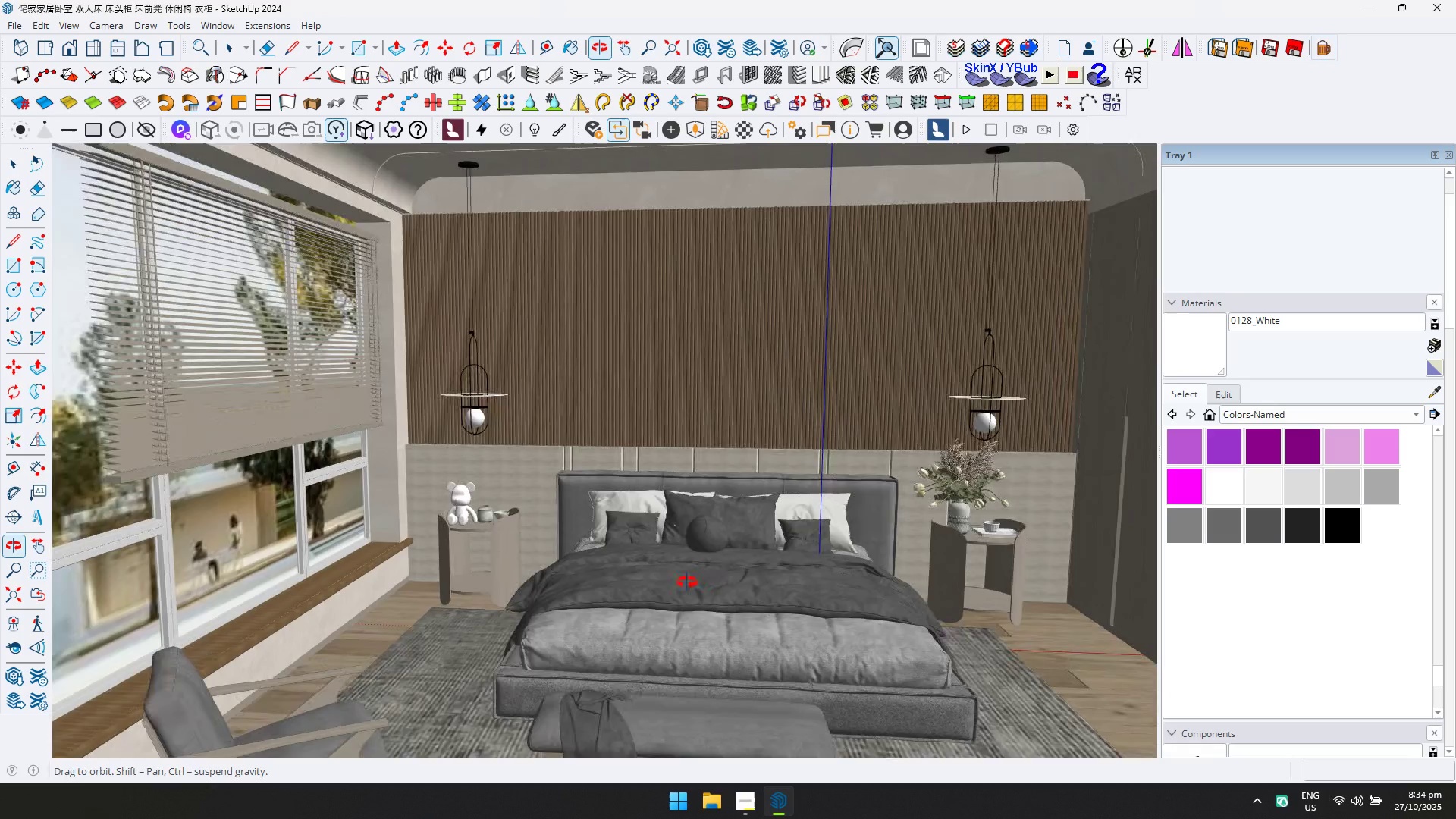 
hold_key(key=ShiftLeft, duration=0.32)
 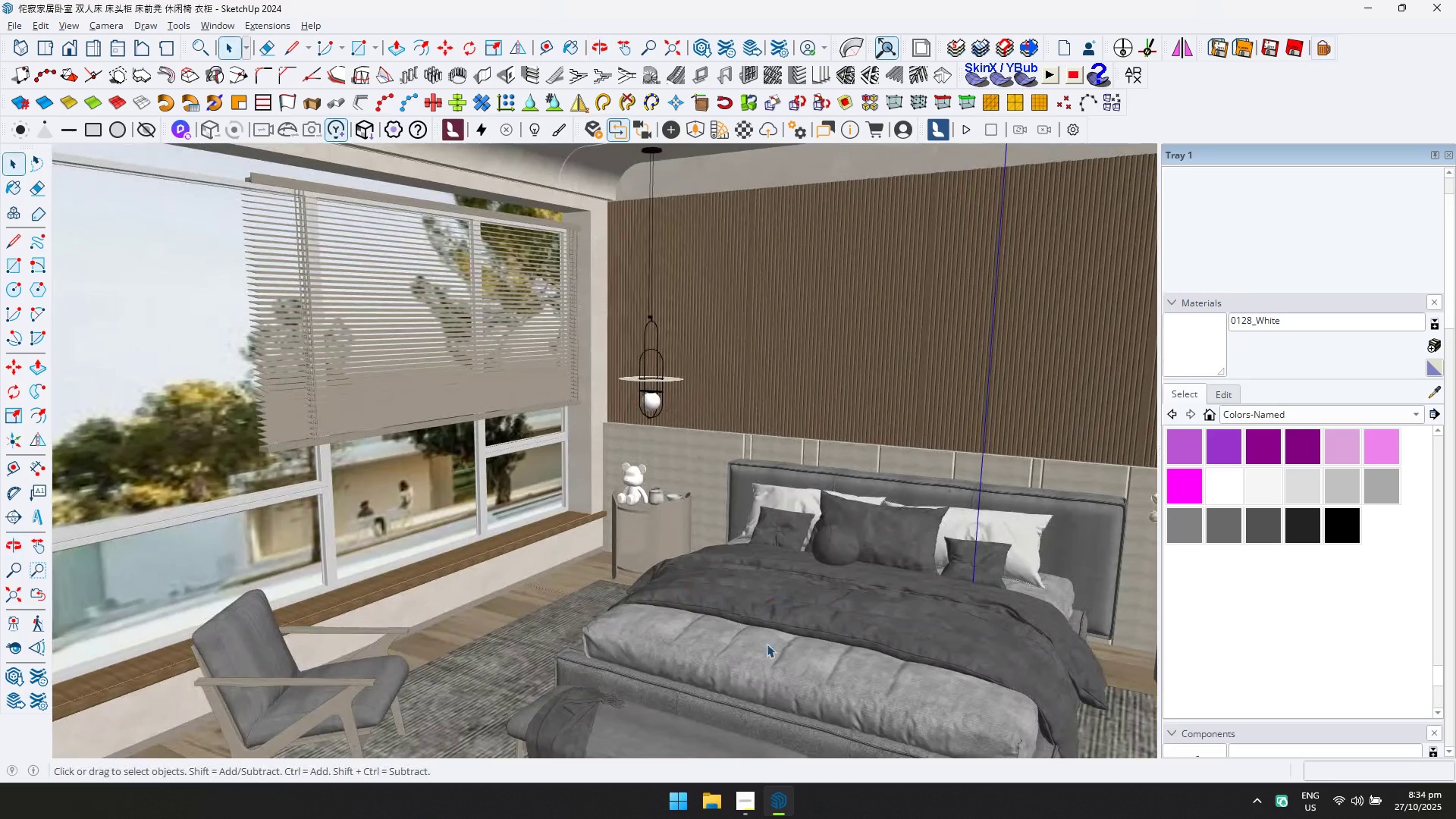 
scroll: coordinate [671, 533], scroll_direction: up, amount: 4.0
 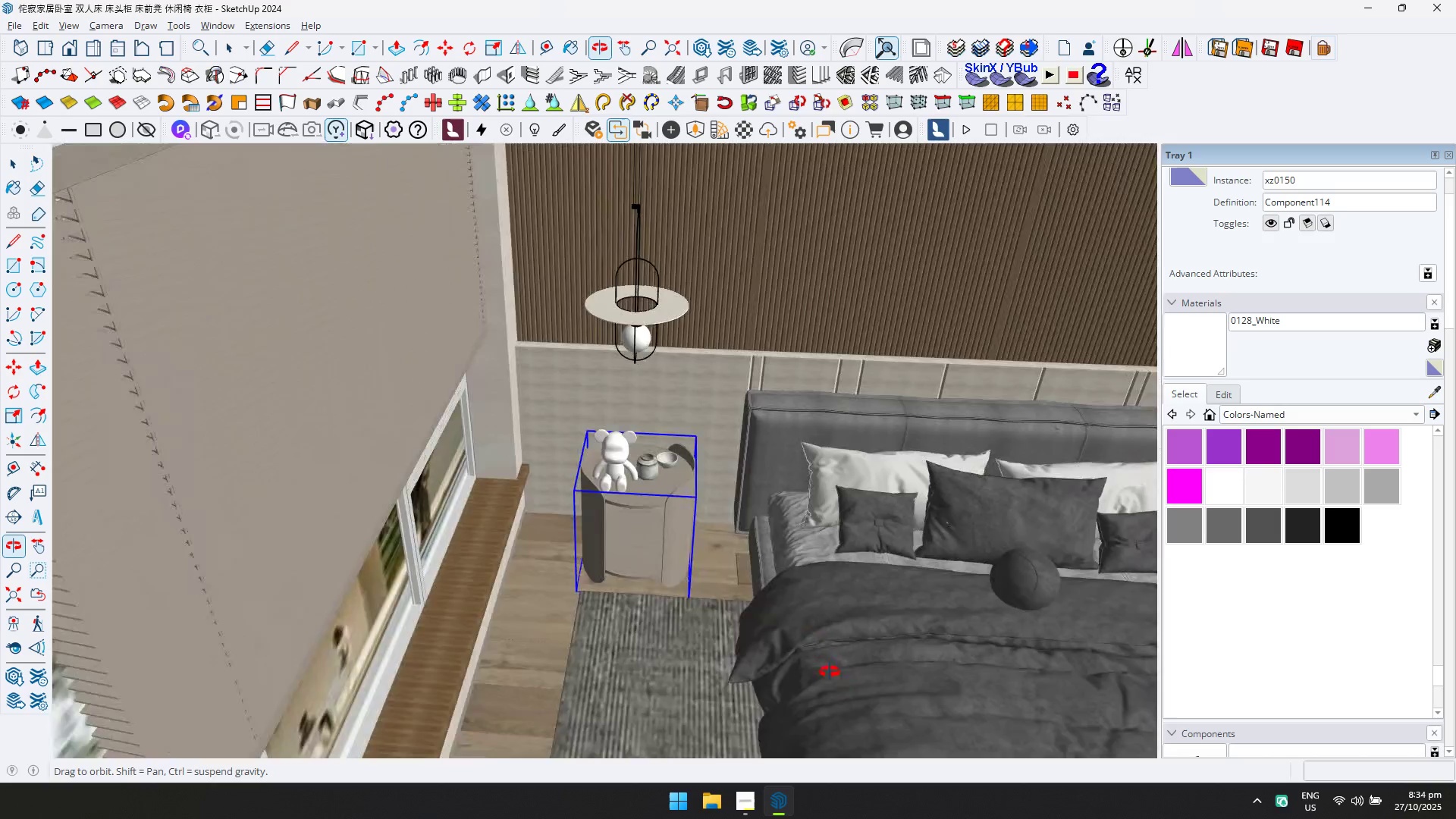 
hold_key(key=ShiftLeft, duration=1.09)
scroll: coordinate [946, 425], scroll_direction: down, amount: 2.0
 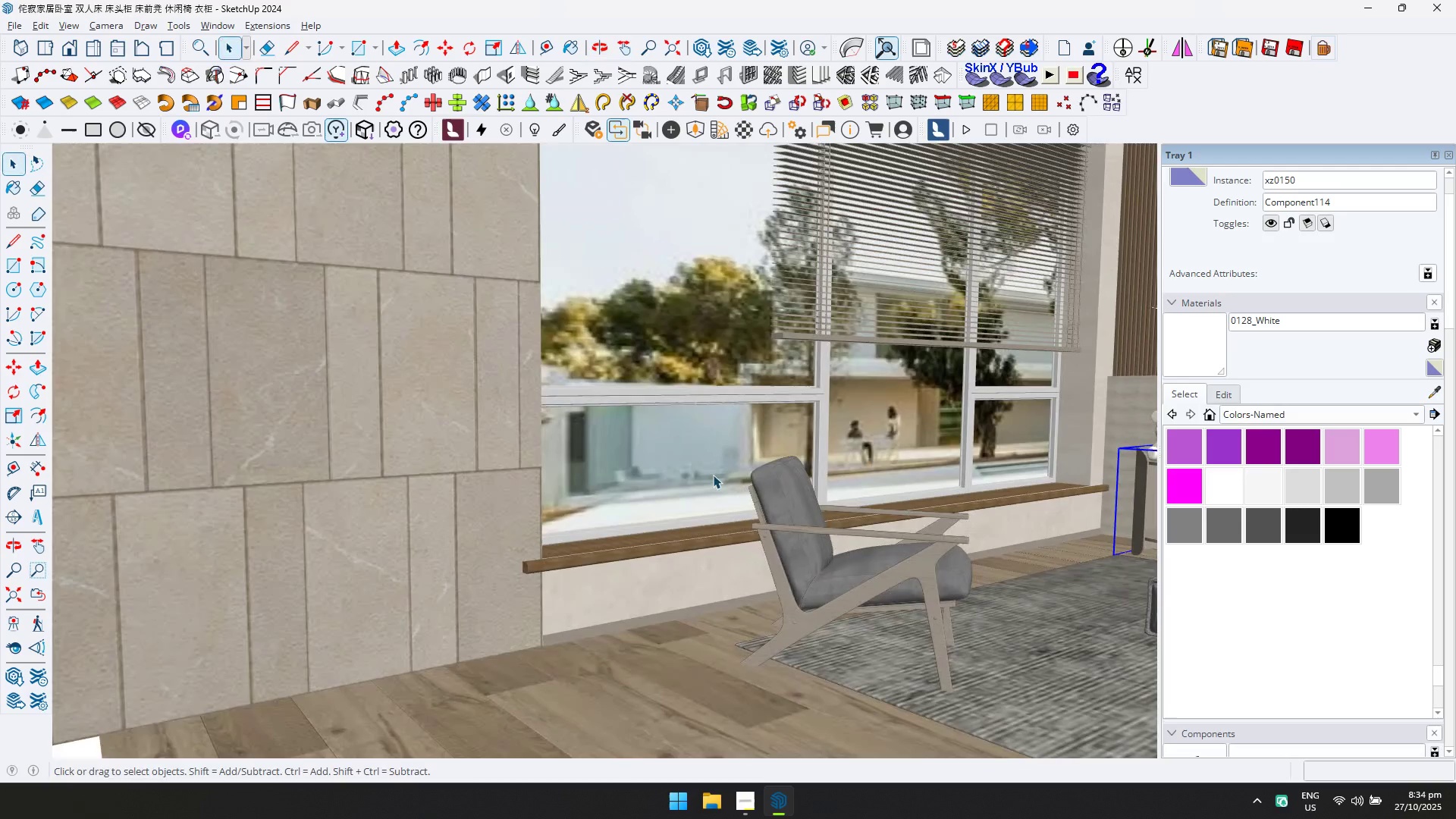 
hold_key(key=ShiftLeft, duration=0.38)
 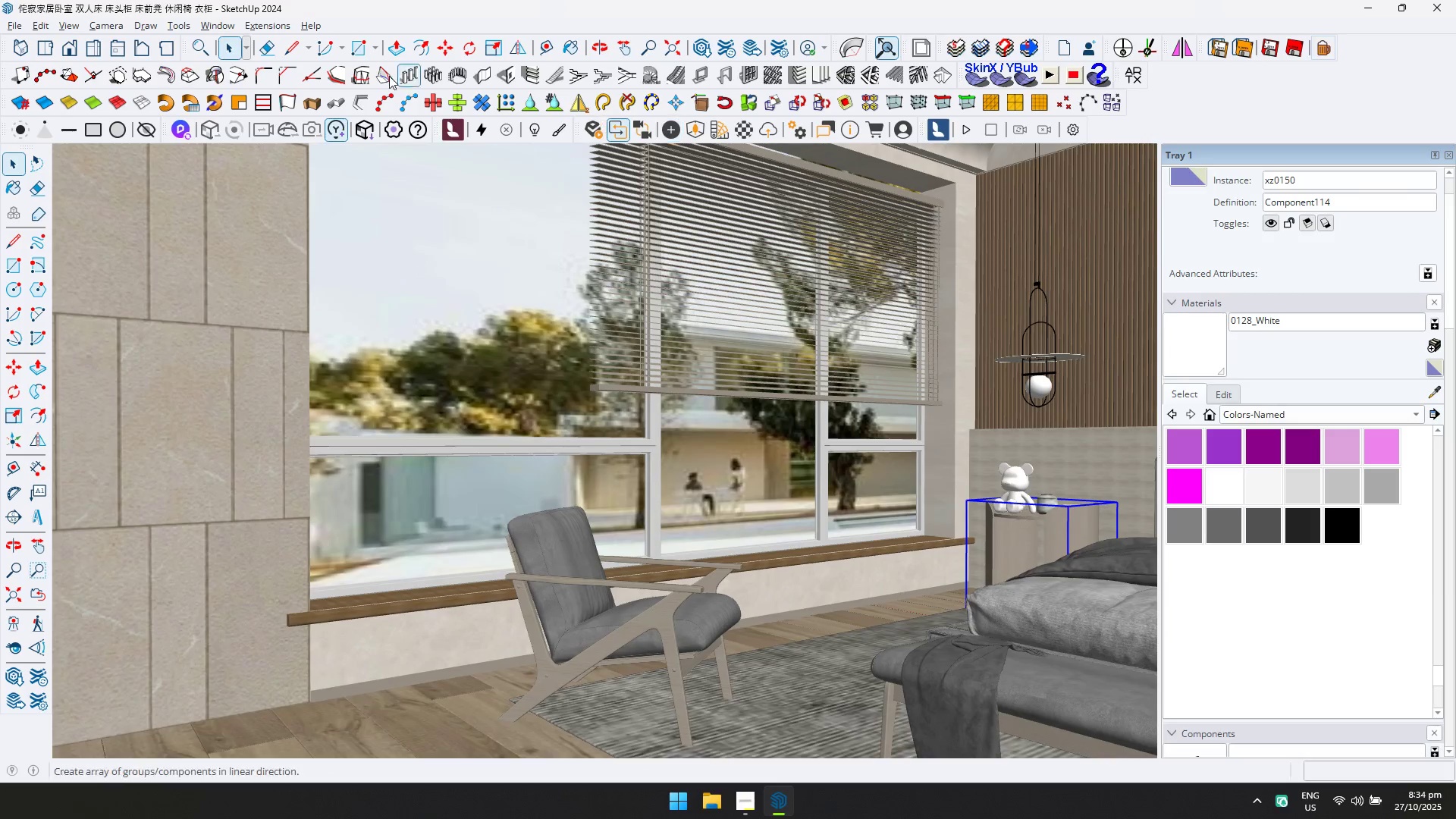 
left_click([209, 25])
 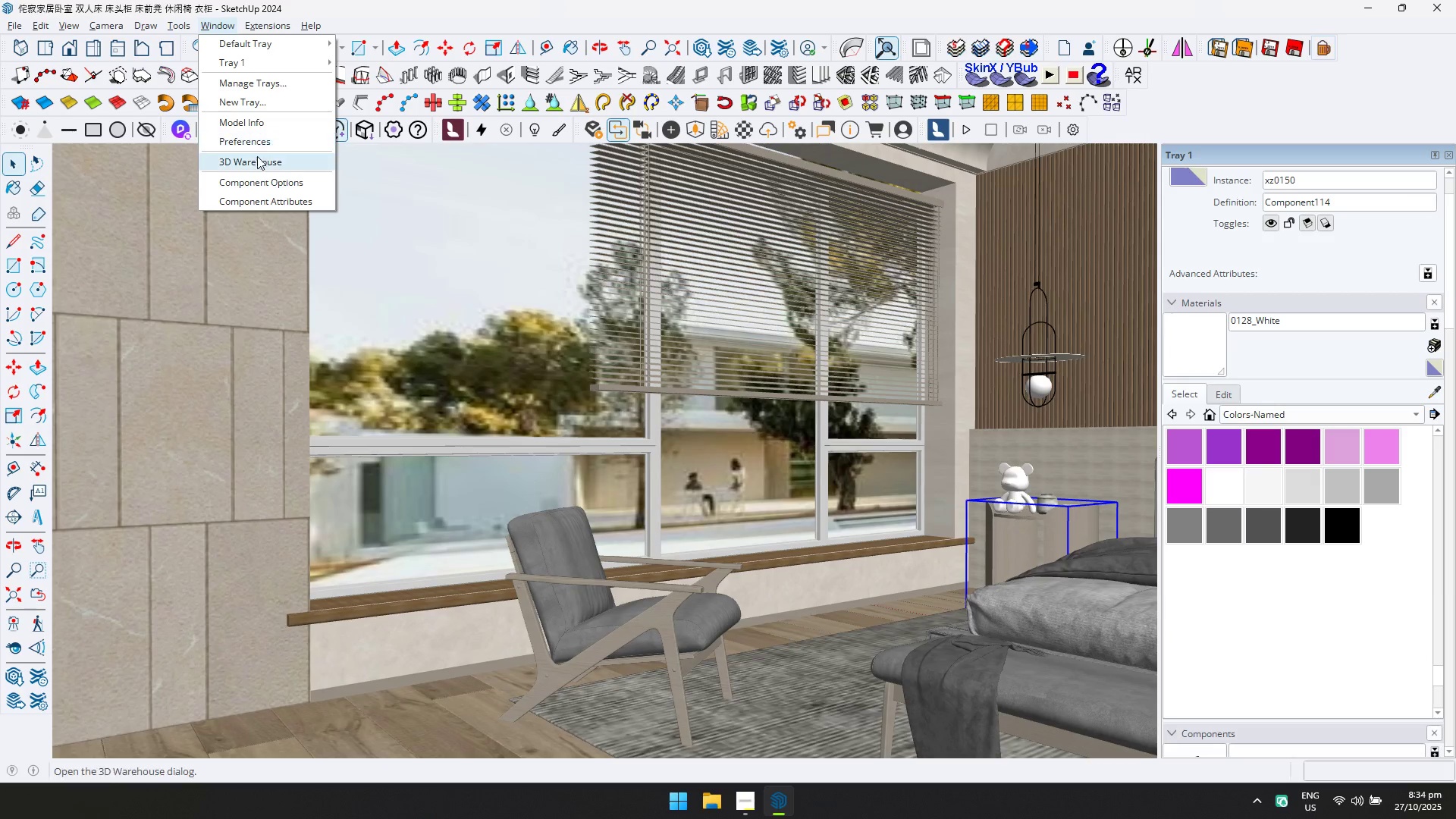 
left_click([258, 163])
 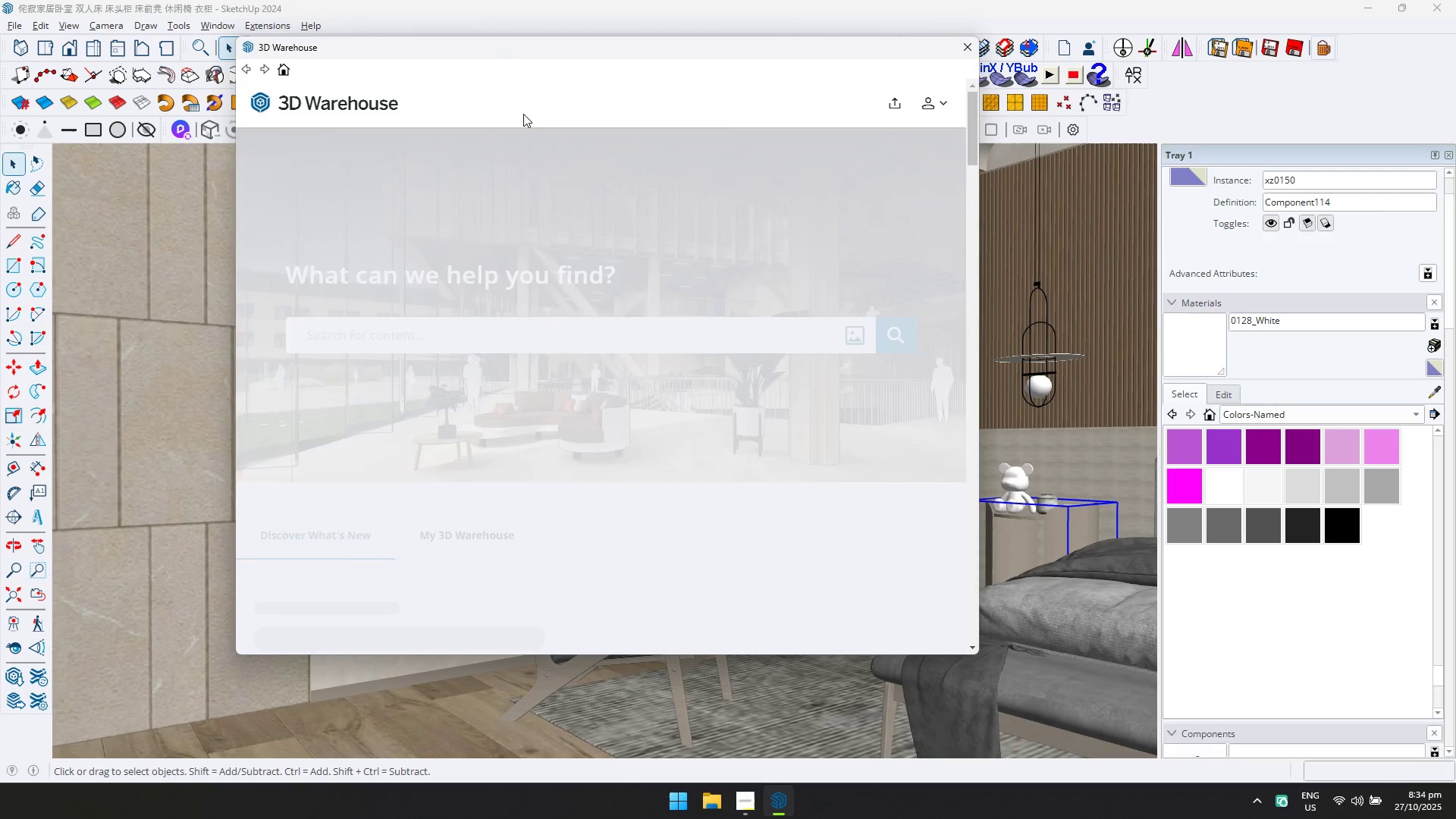 
left_click([476, 339])
 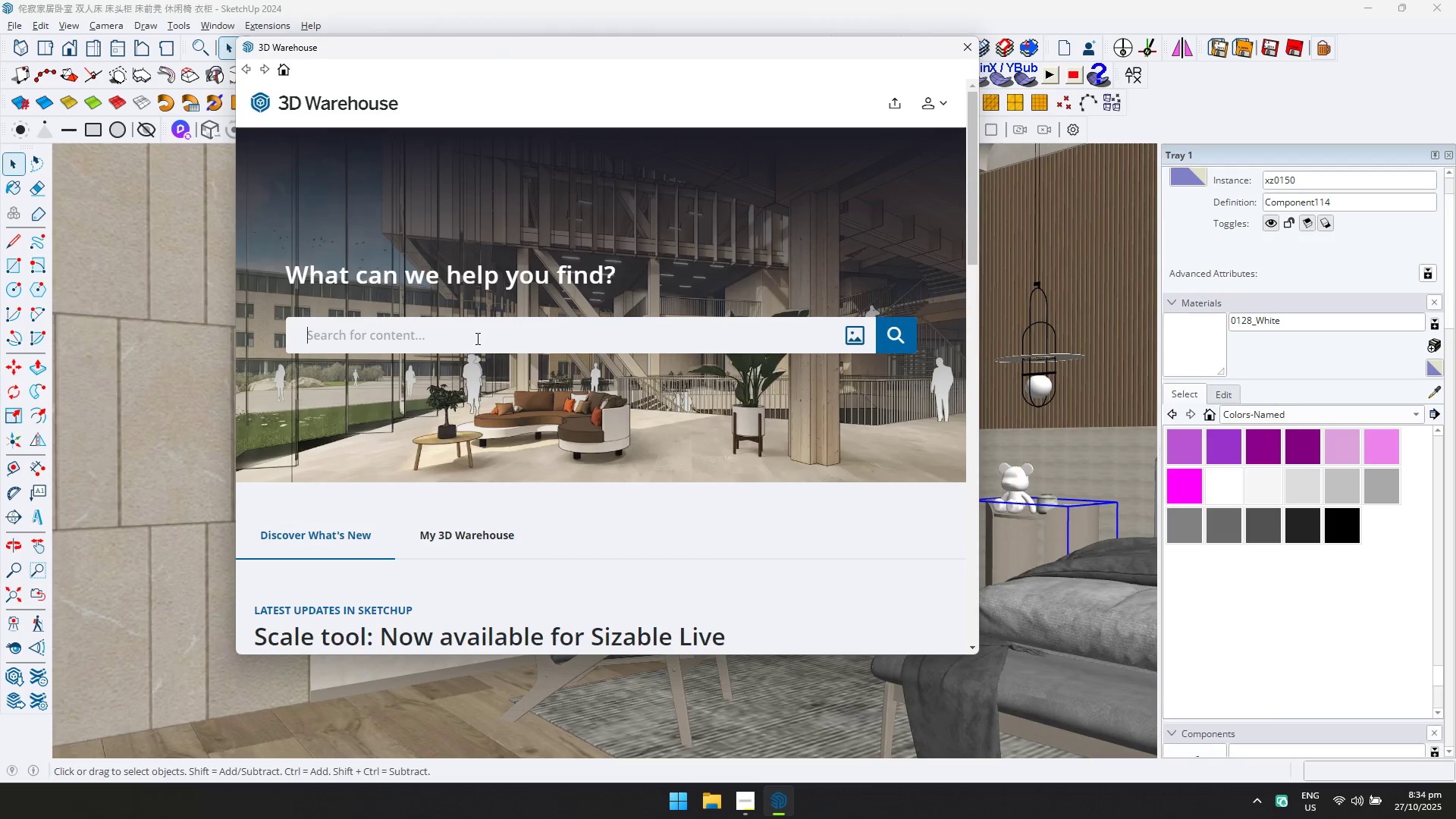 
type(plants)
 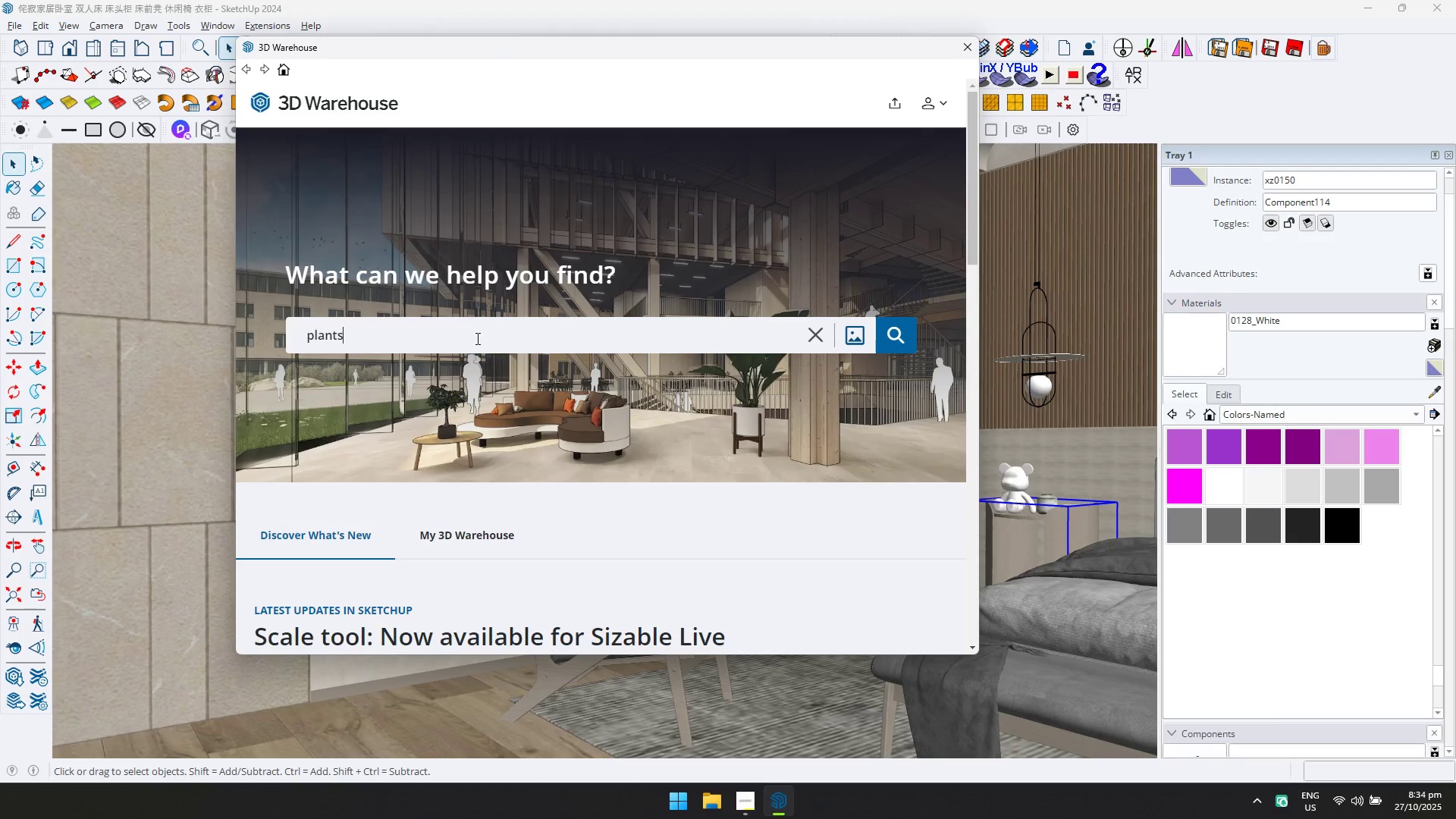 
key(Enter)
 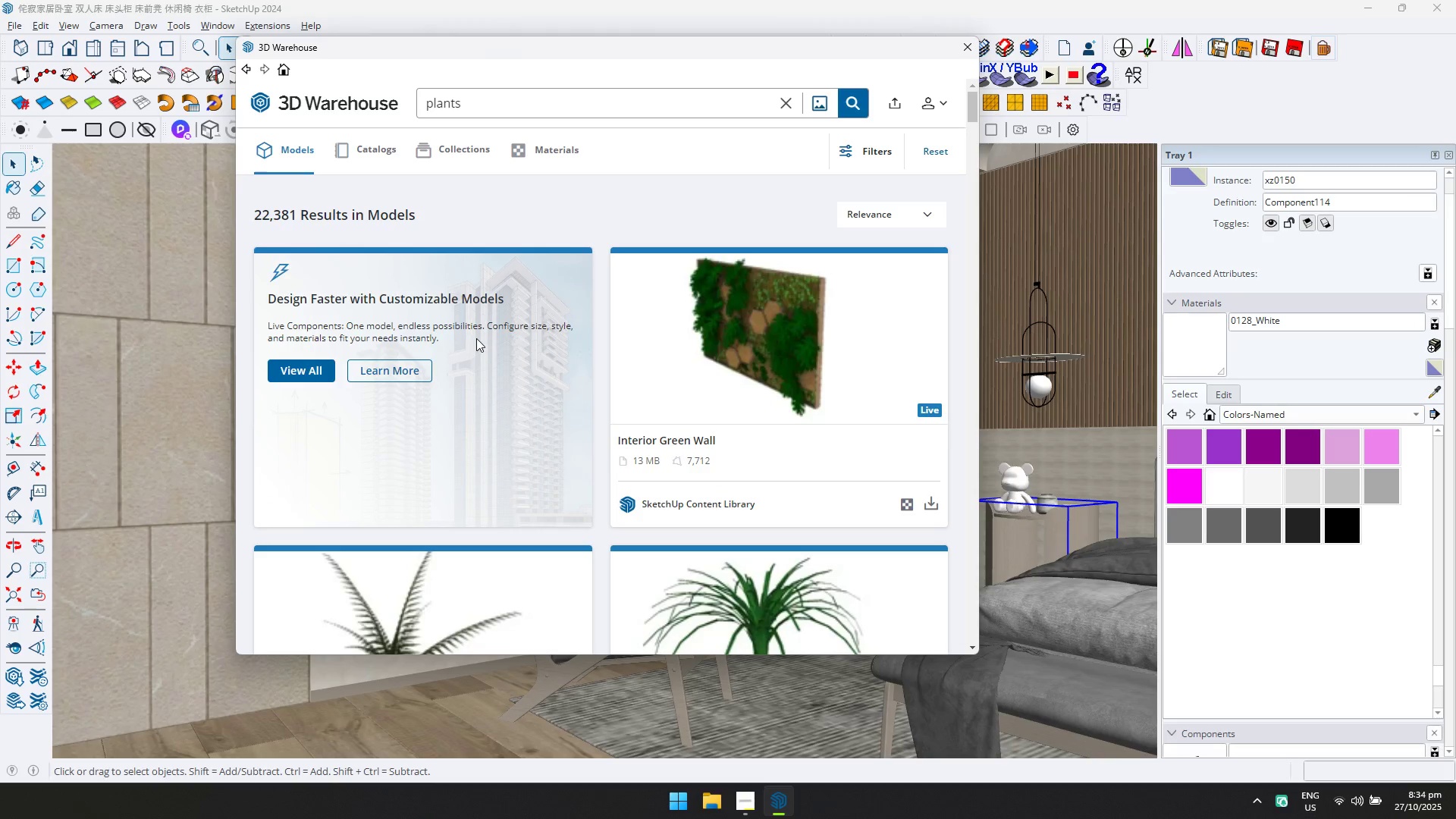 
scroll: coordinate [768, 422], scroll_direction: down, amount: 7.0
 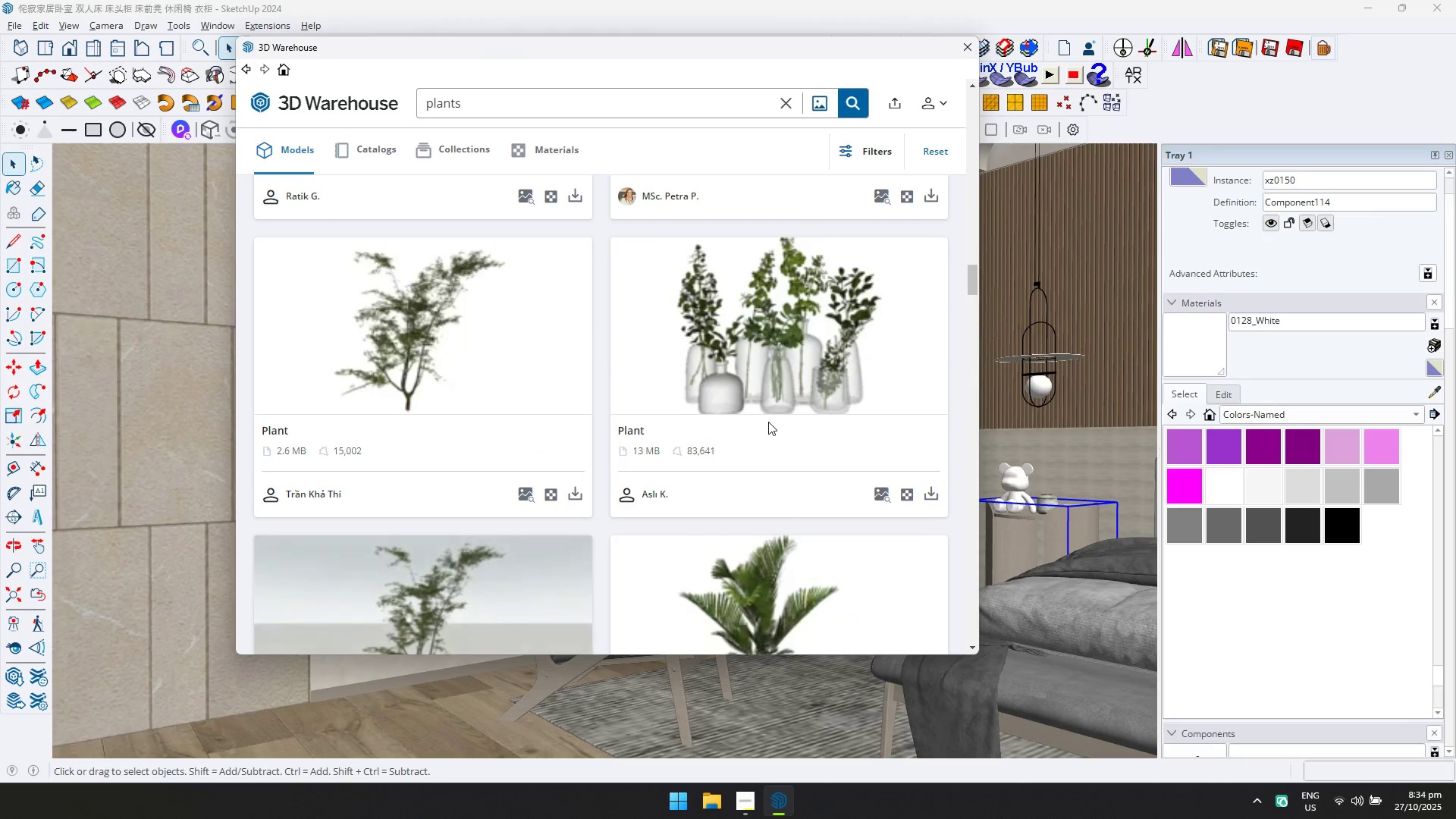 
scroll: coordinate [768, 422], scroll_direction: up, amount: 1.0
 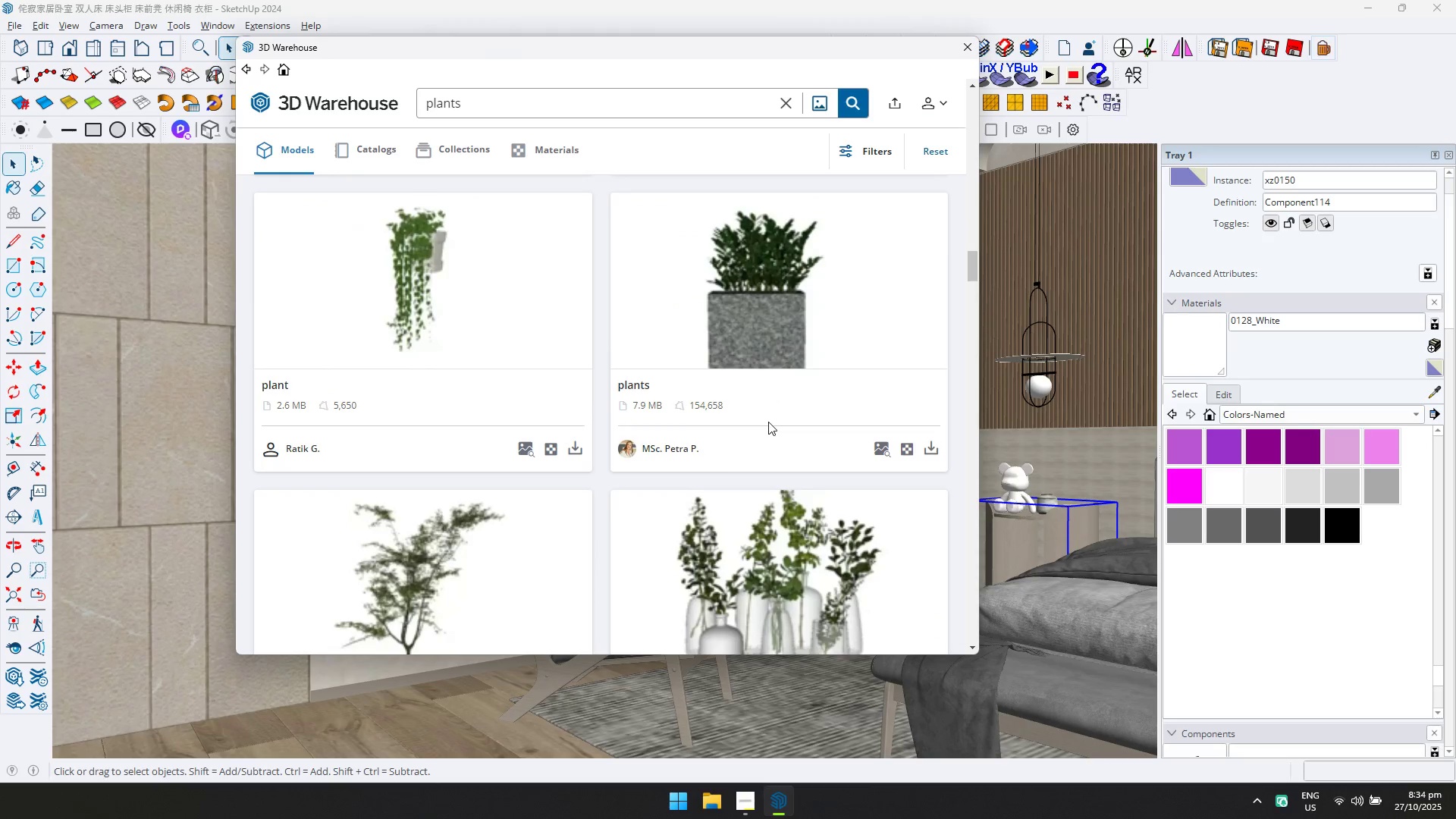 
scroll: coordinate [763, 424], scroll_direction: down, amount: 2.0
 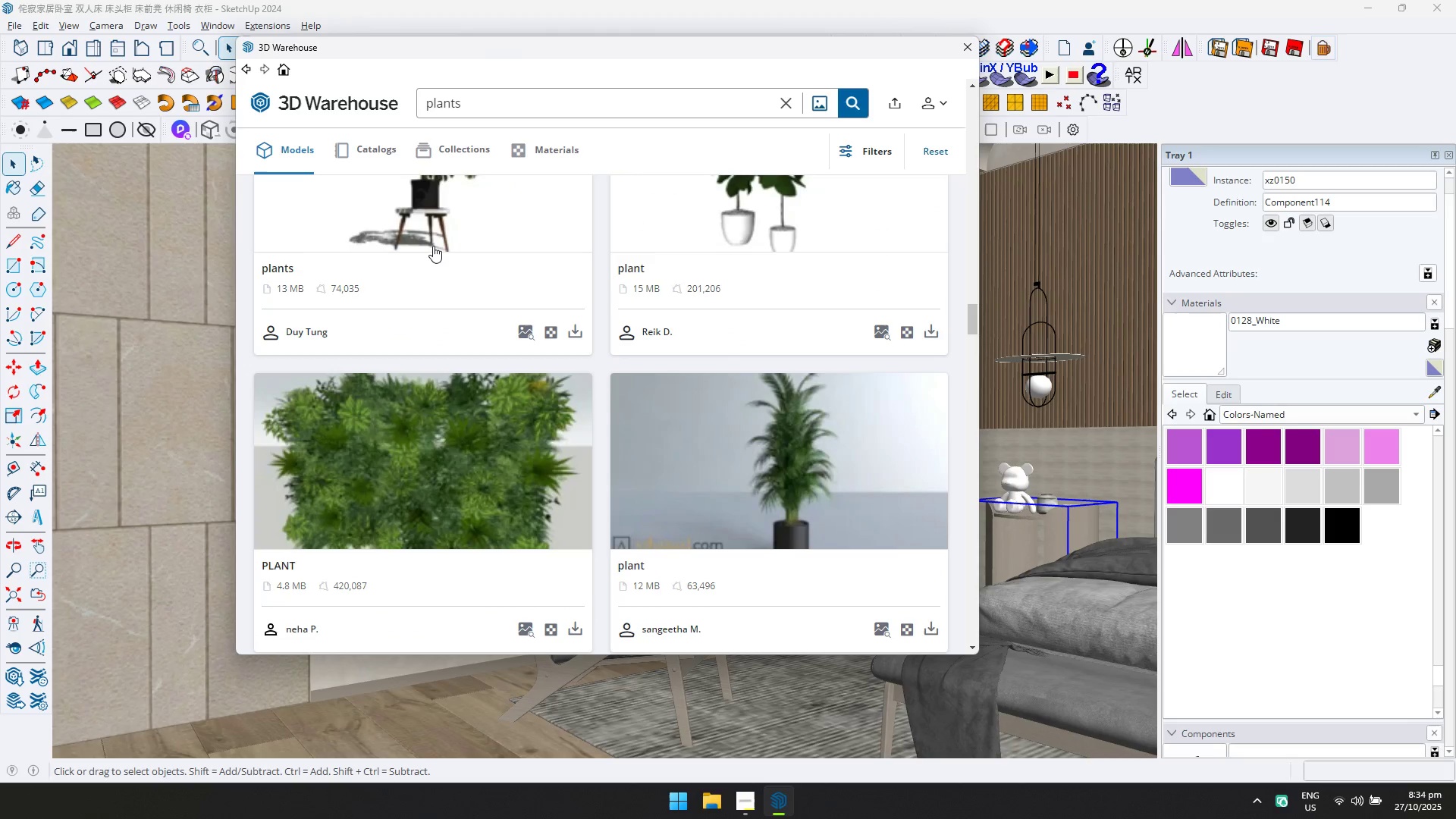 
scroll: coordinate [441, 245], scroll_direction: up, amount: 1.0
 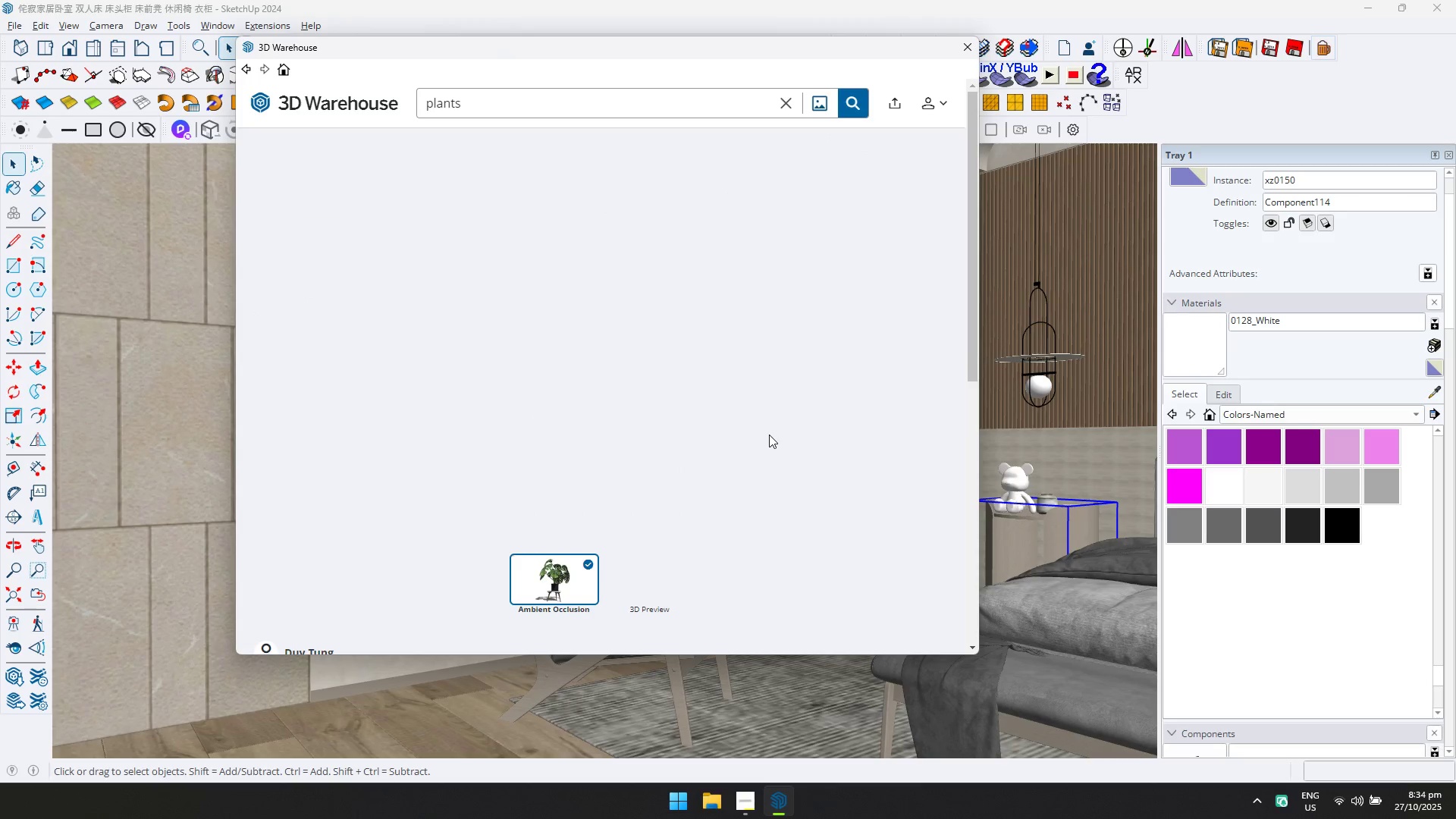 
scroll: coordinate [745, 428], scroll_direction: down, amount: 1.0
 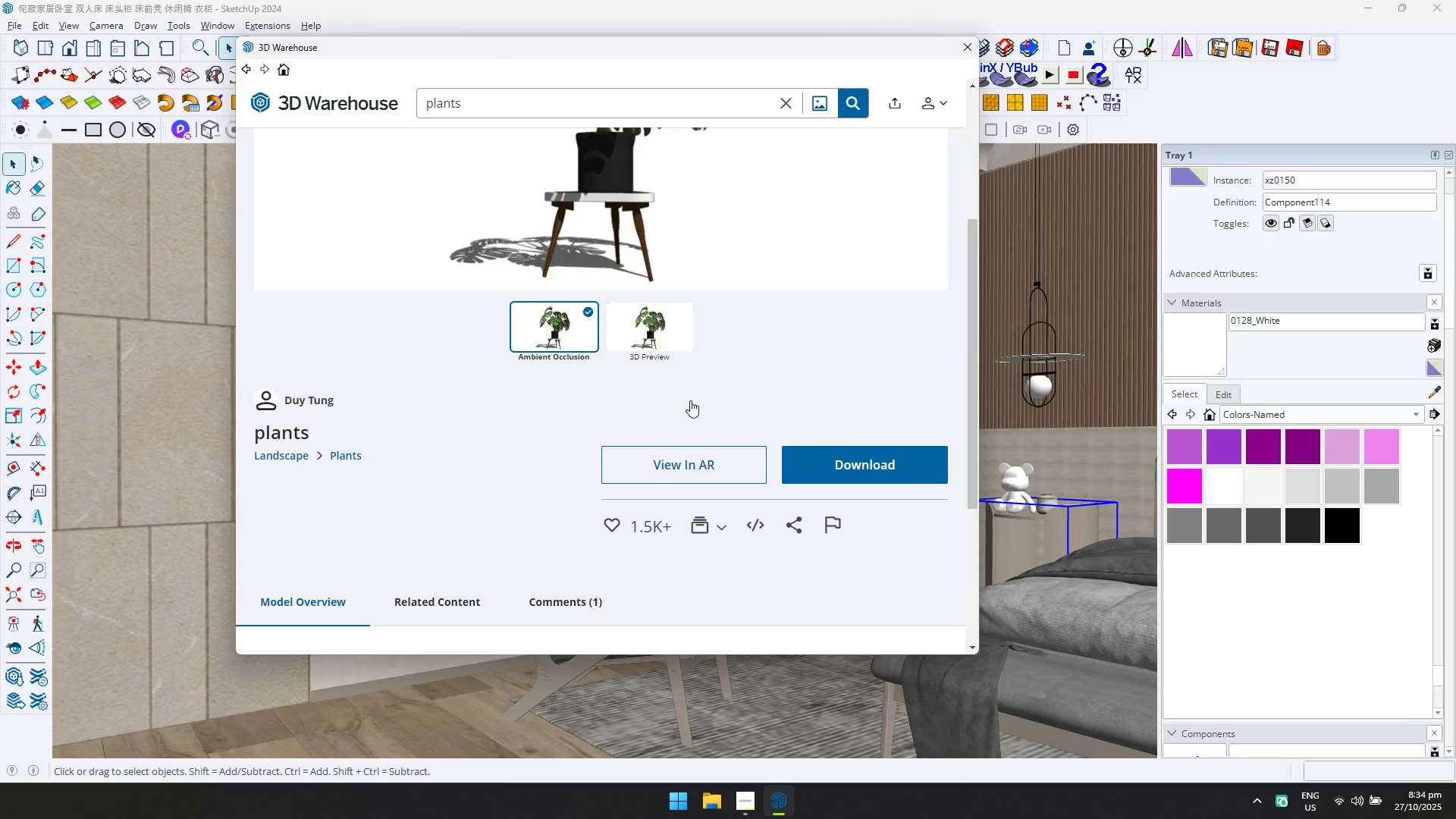 
scroll: coordinate [663, 387], scroll_direction: up, amount: 1.0
 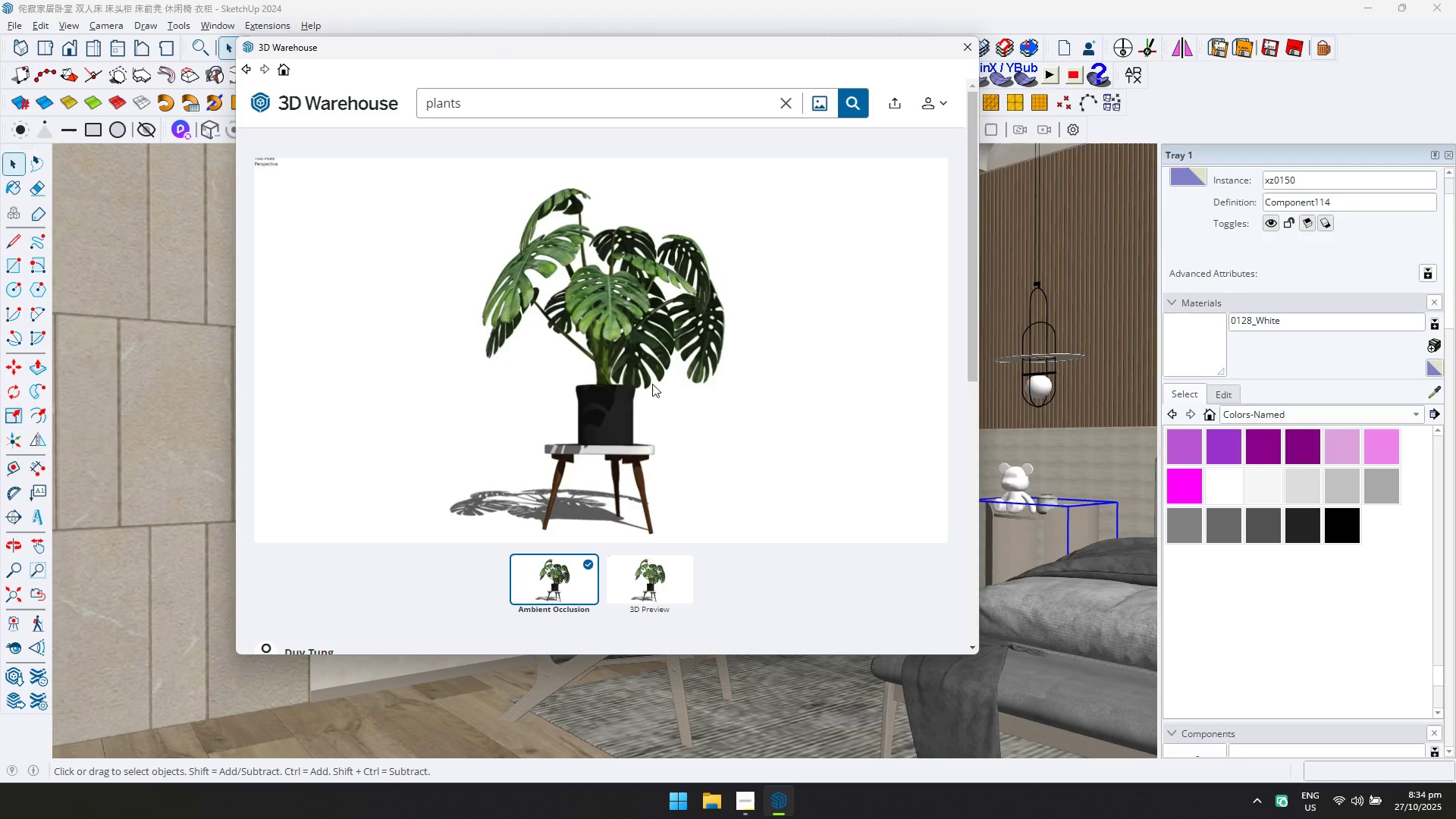 
 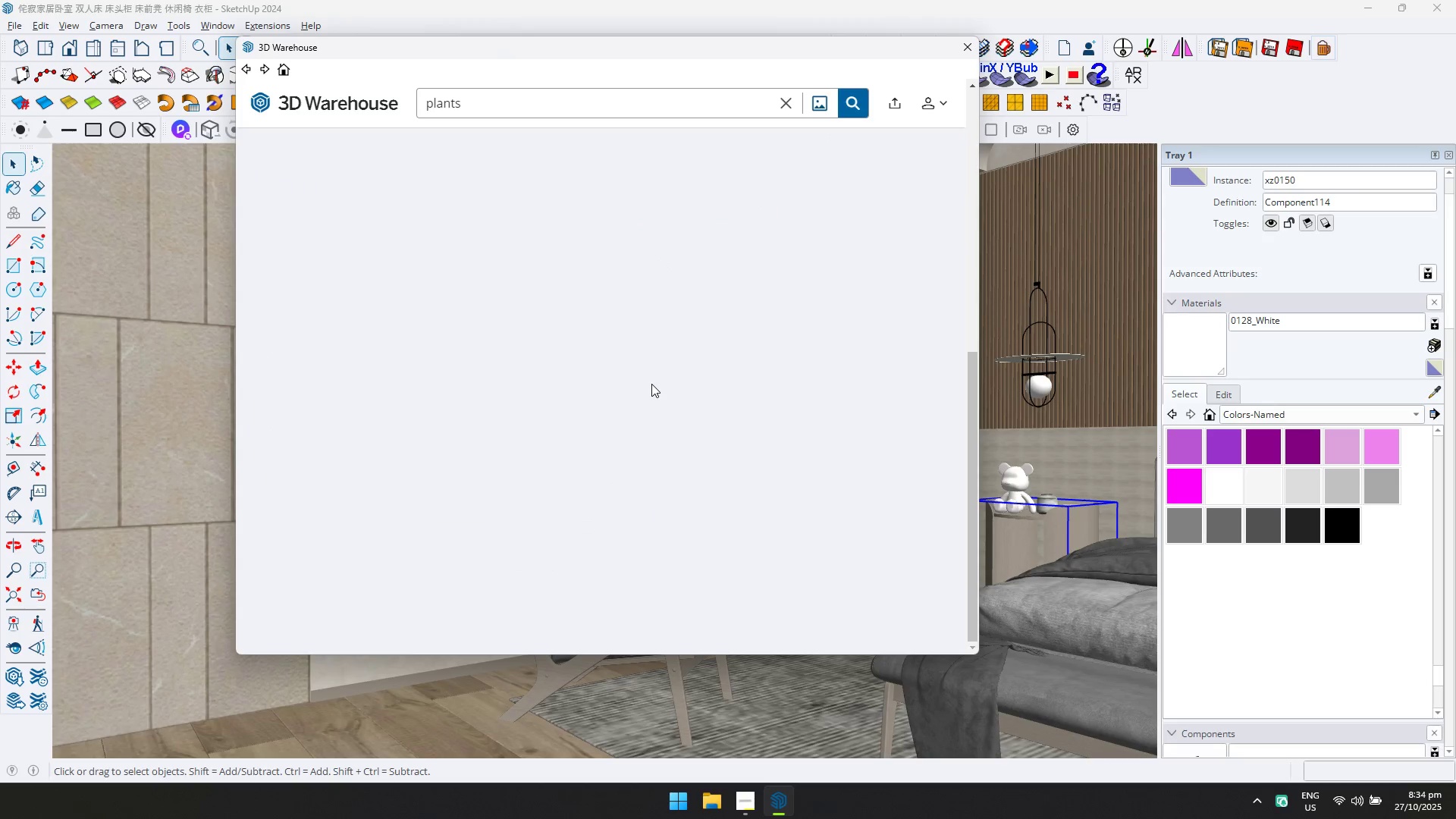 
scroll: coordinate [651, 384], scroll_direction: down, amount: 2.0
 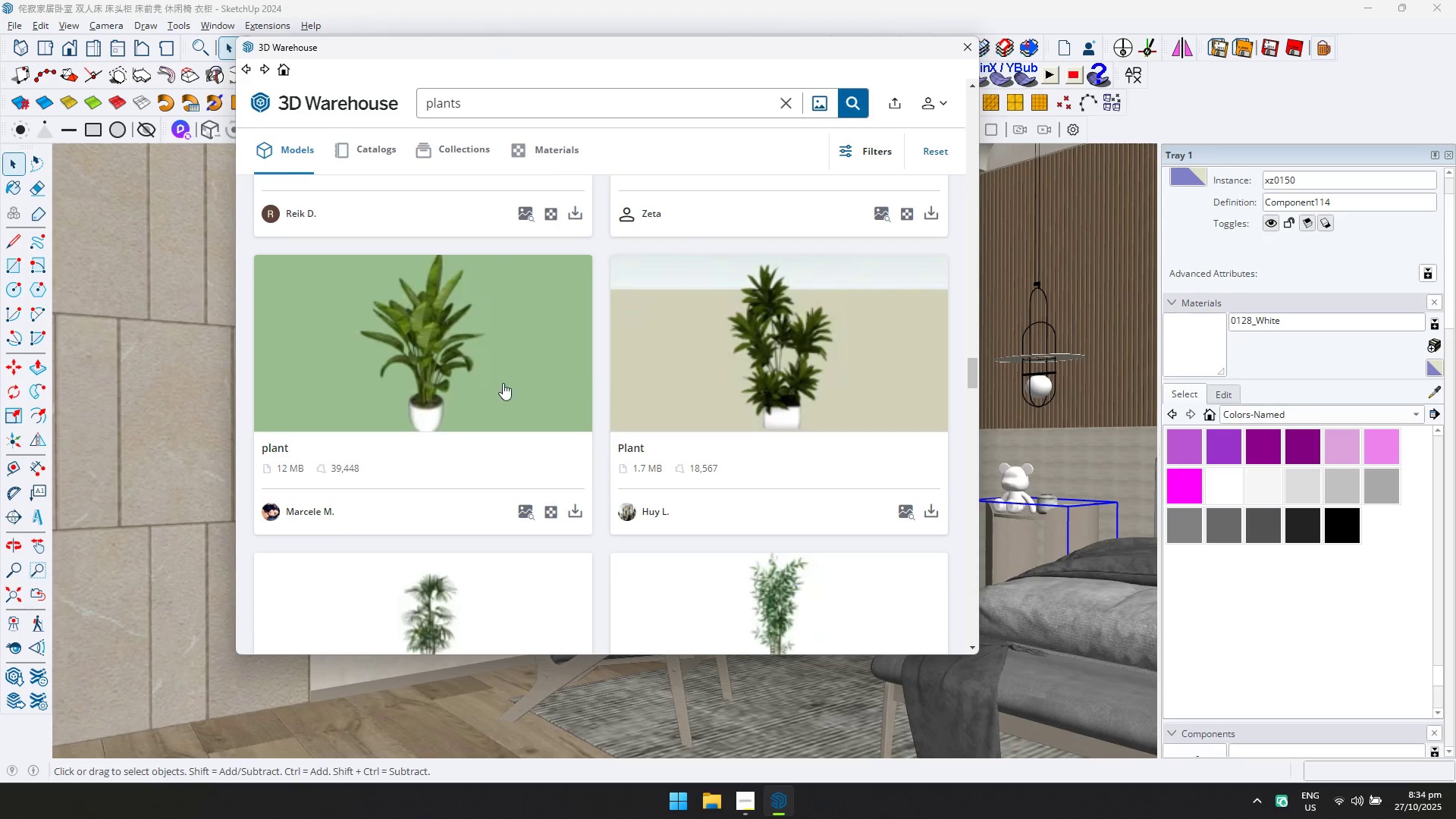 
left_click([465, 378])
 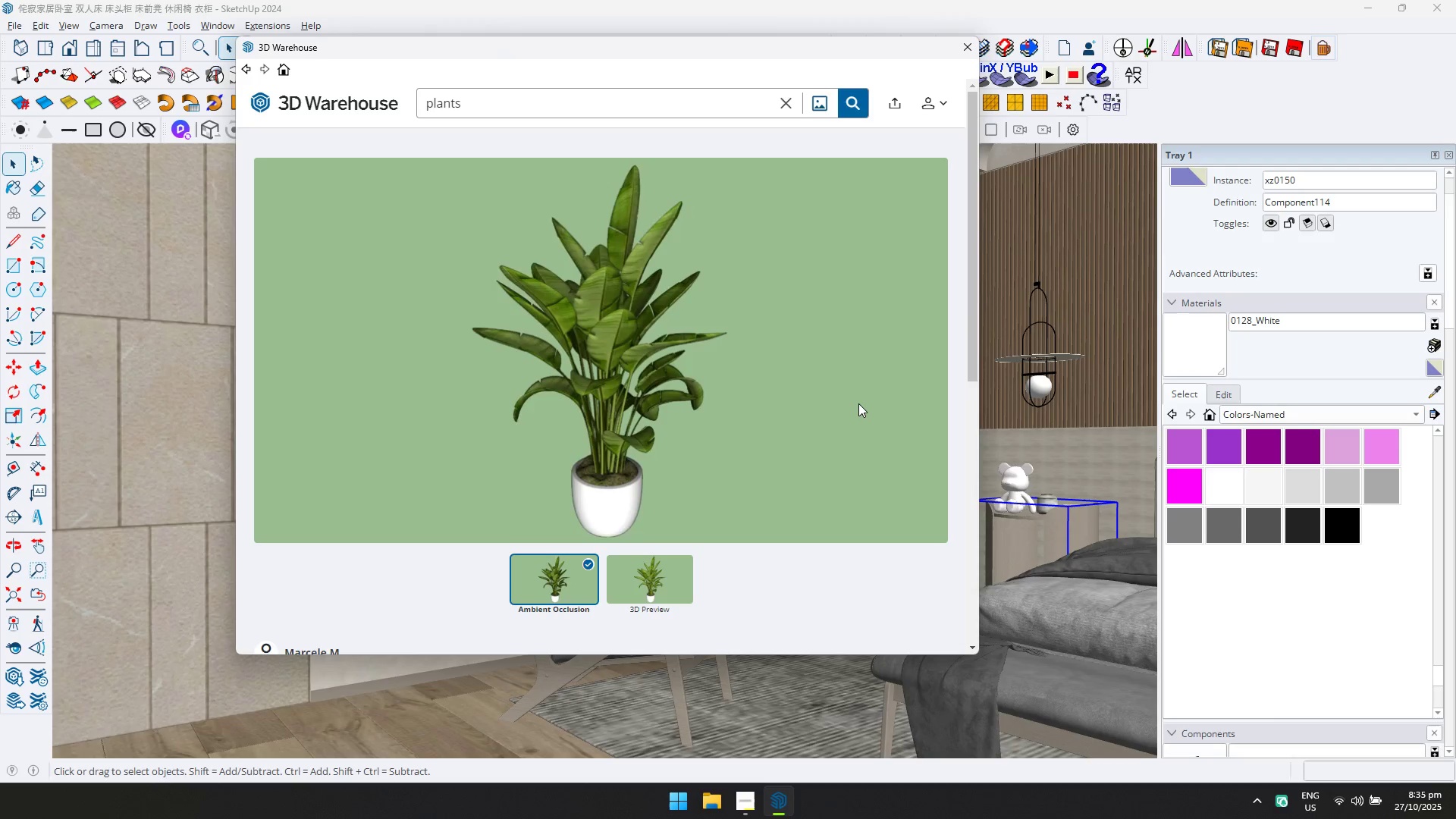 
scroll: coordinate [852, 406], scroll_direction: down, amount: 1.0
 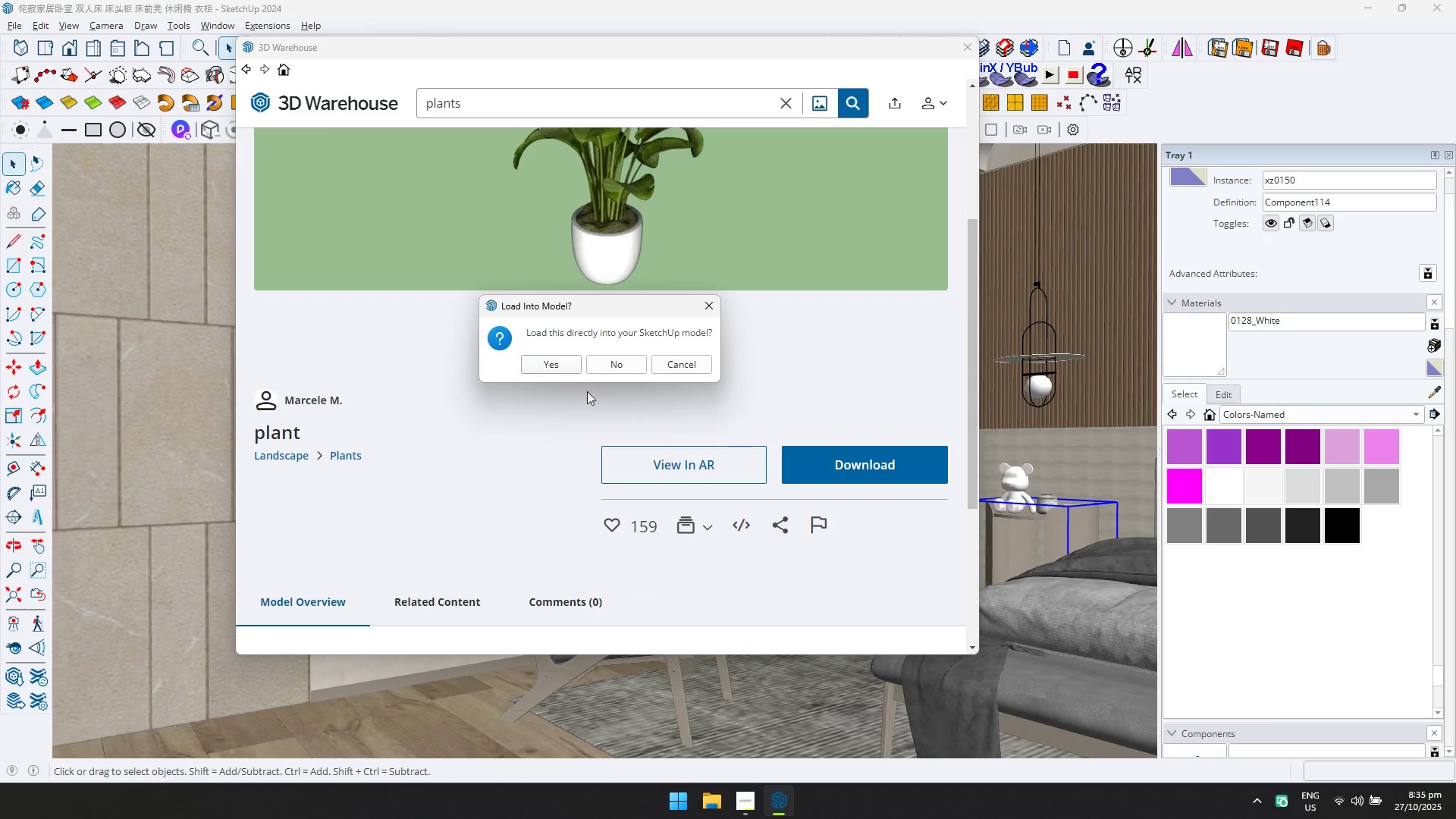 
double_click([520, 365])
 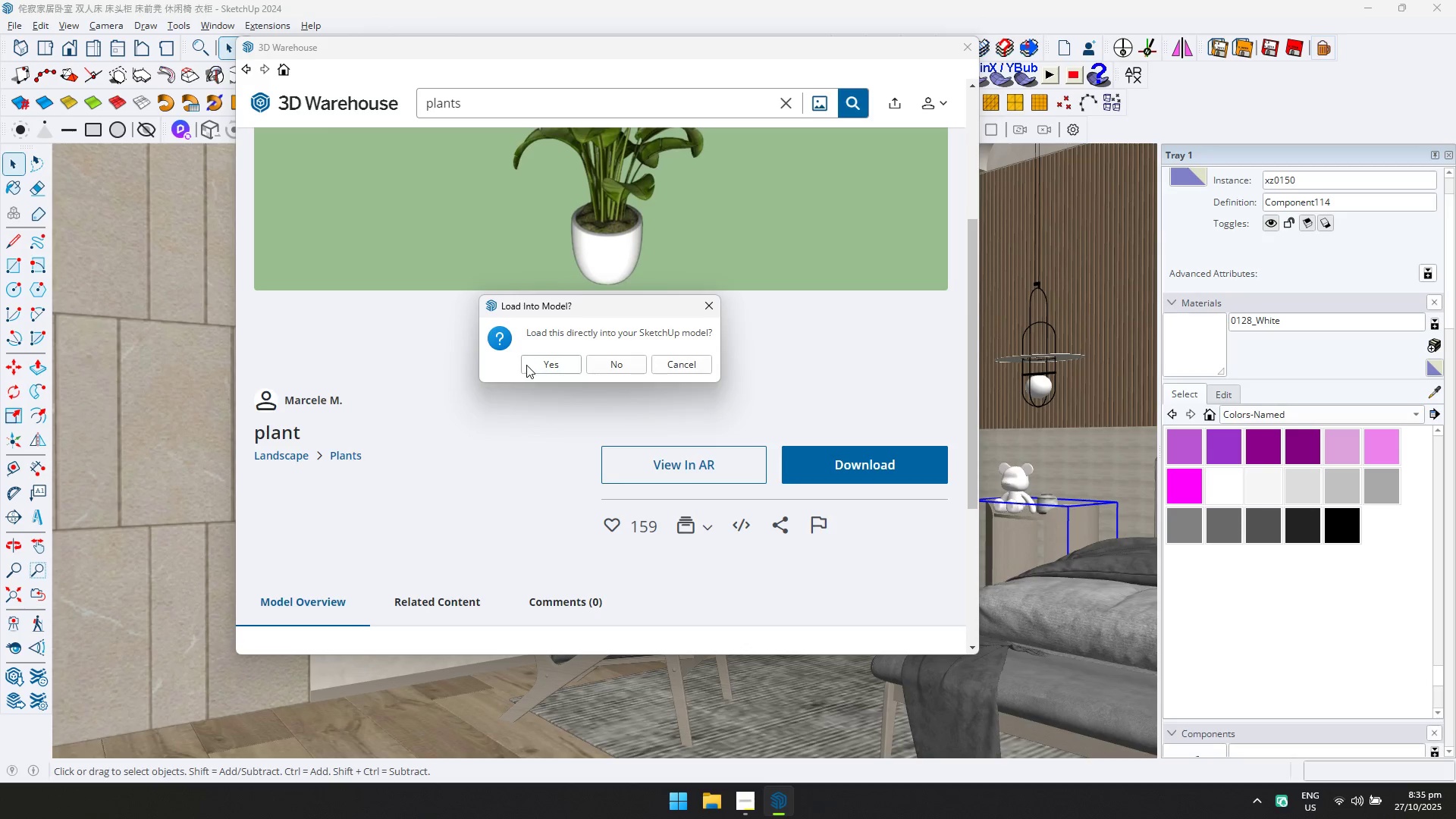 
triple_click([532, 362])
 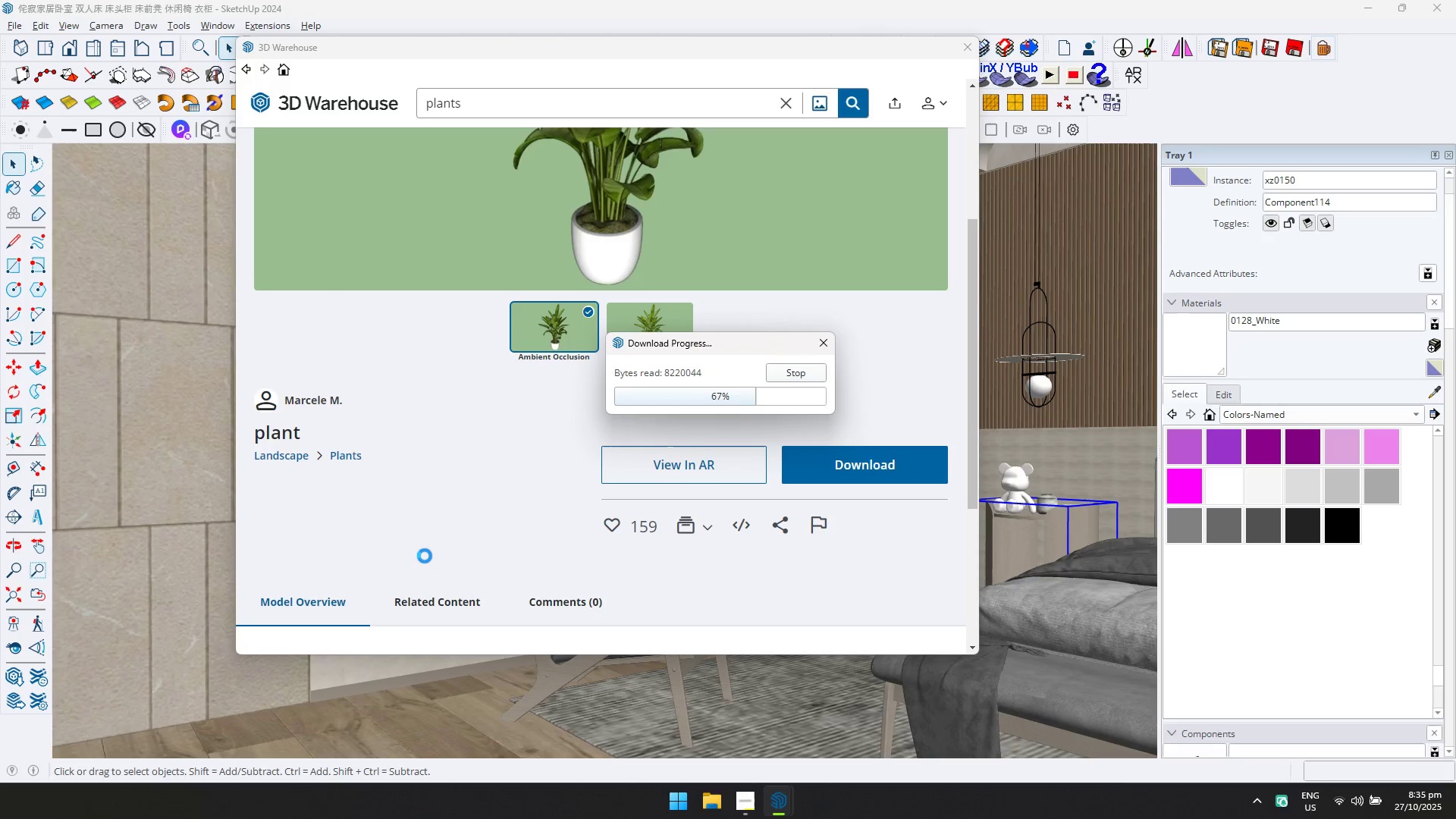 
wait(18.16)
 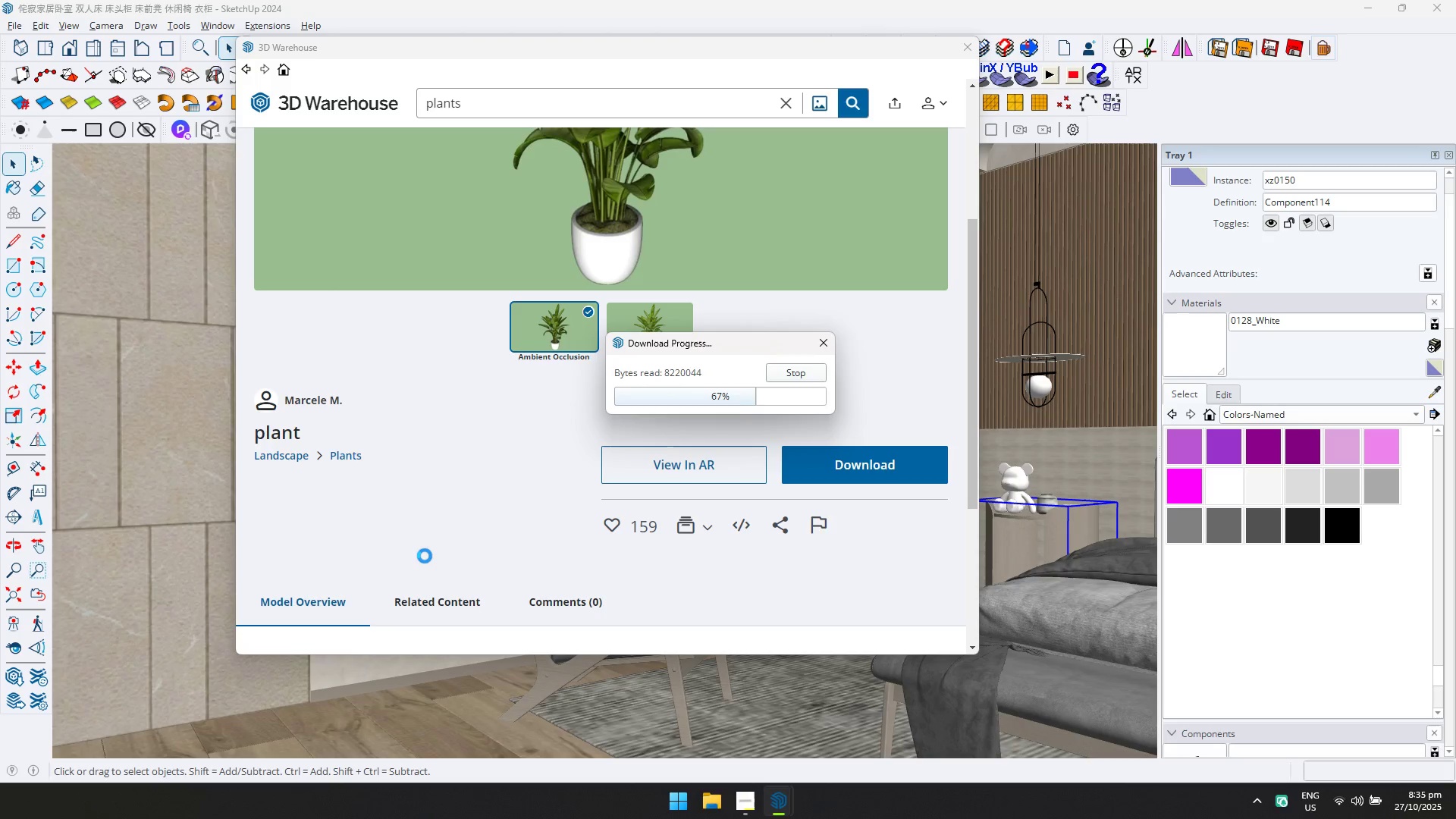 
scroll: coordinate [538, 645], scroll_direction: down, amount: 2.0
 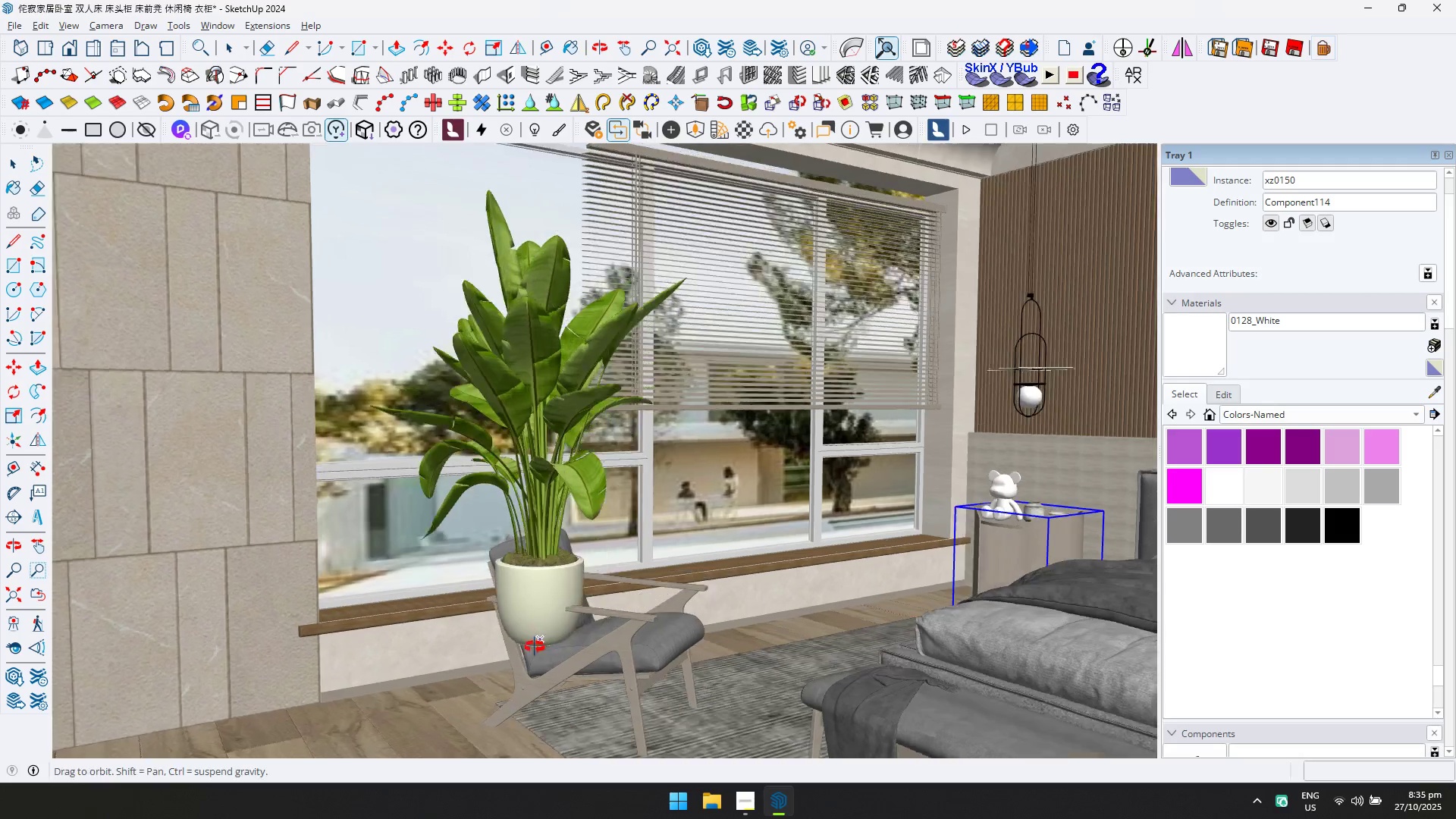 
hold_key(key=ShiftLeft, duration=0.31)
 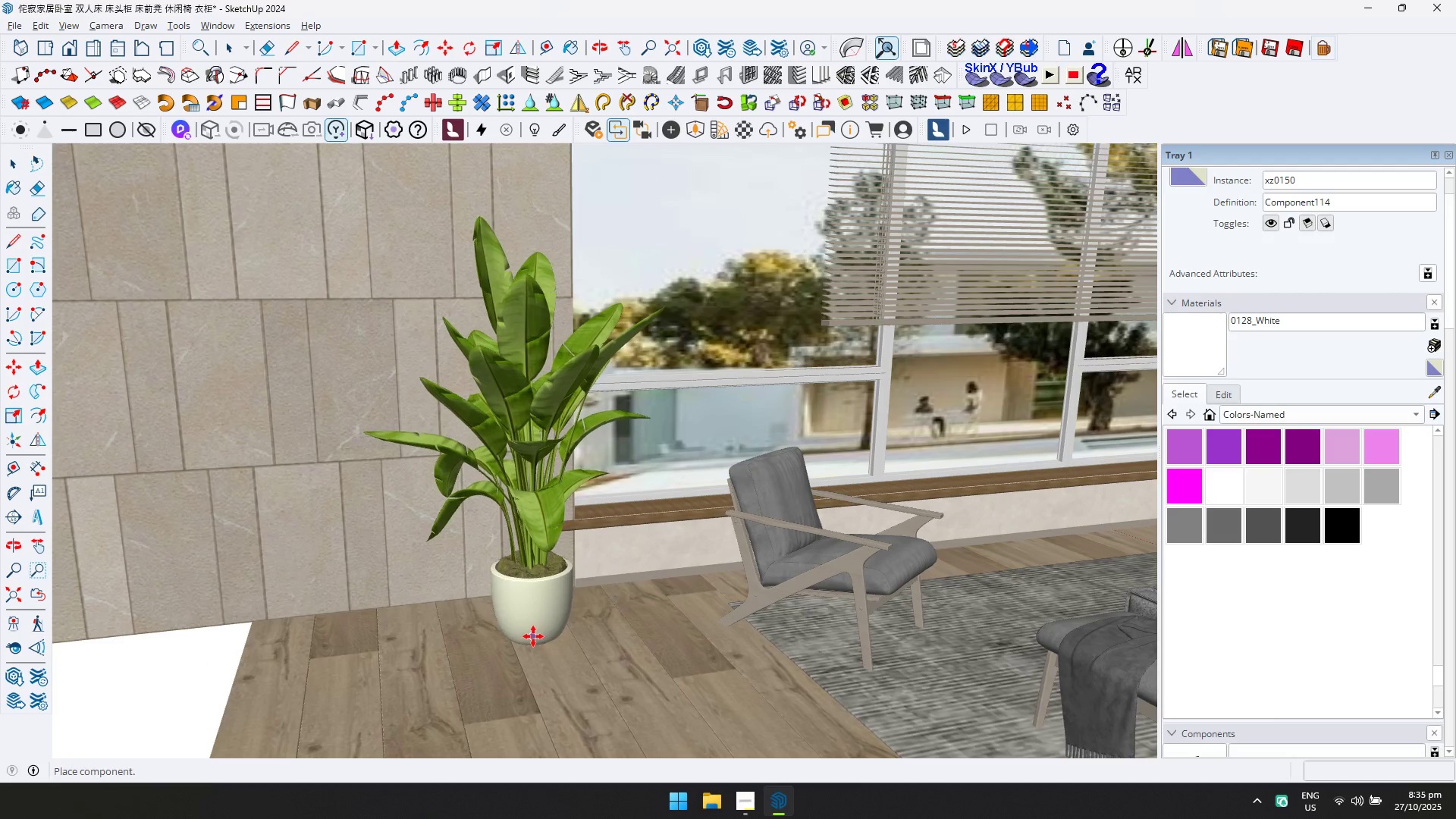 
left_click([533, 636])
 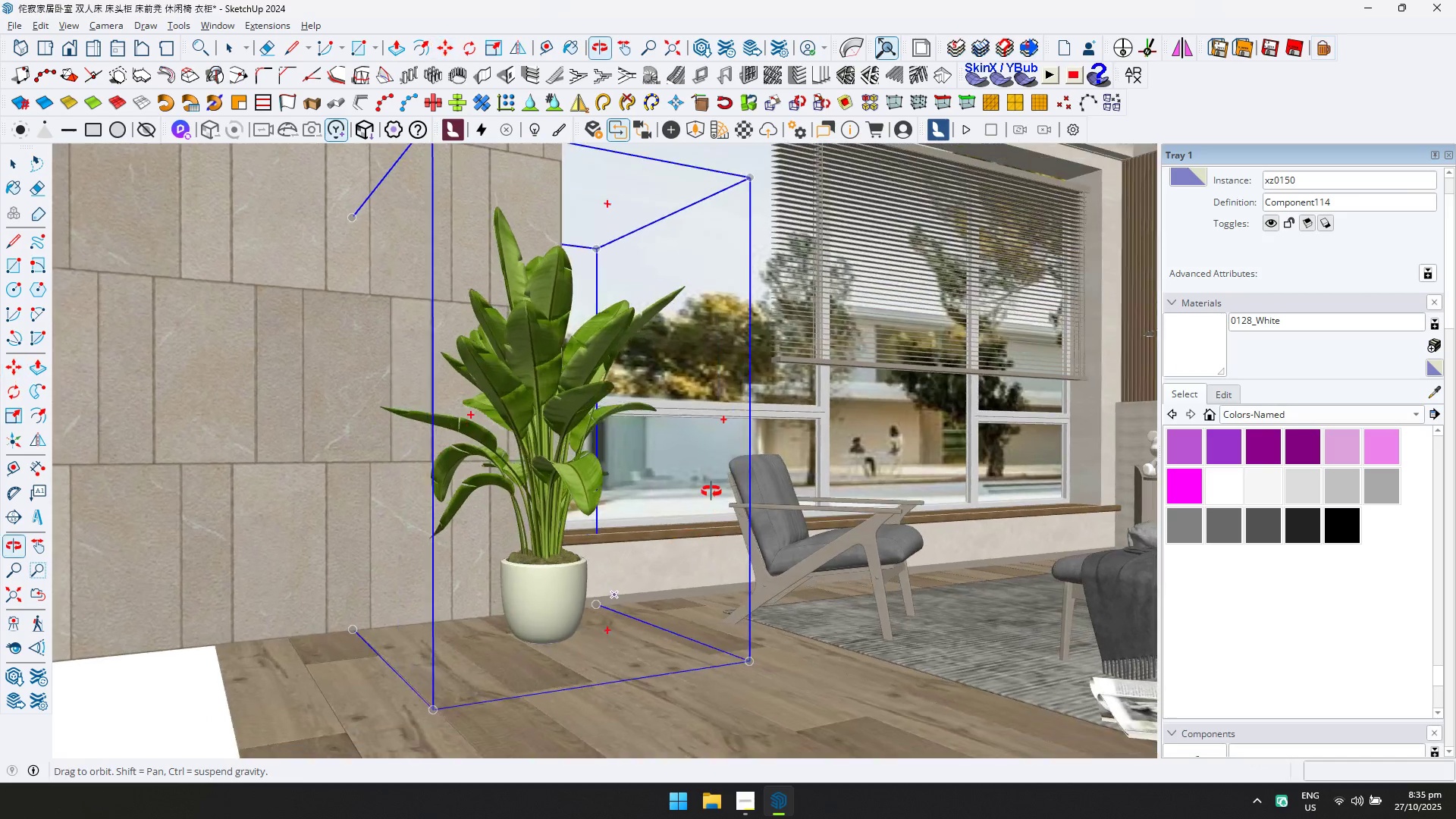 
key(Escape)
 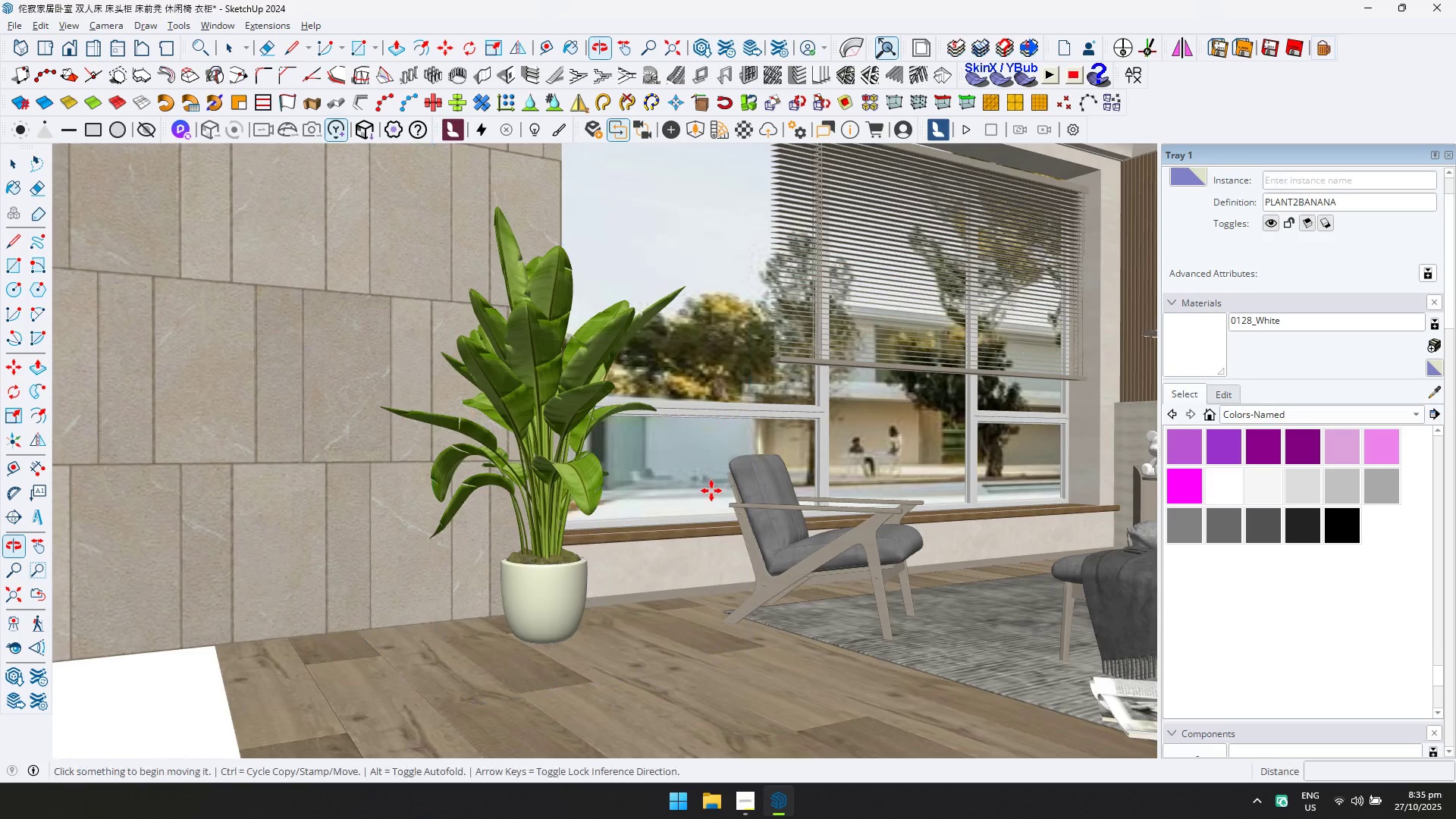 
key(Space)
 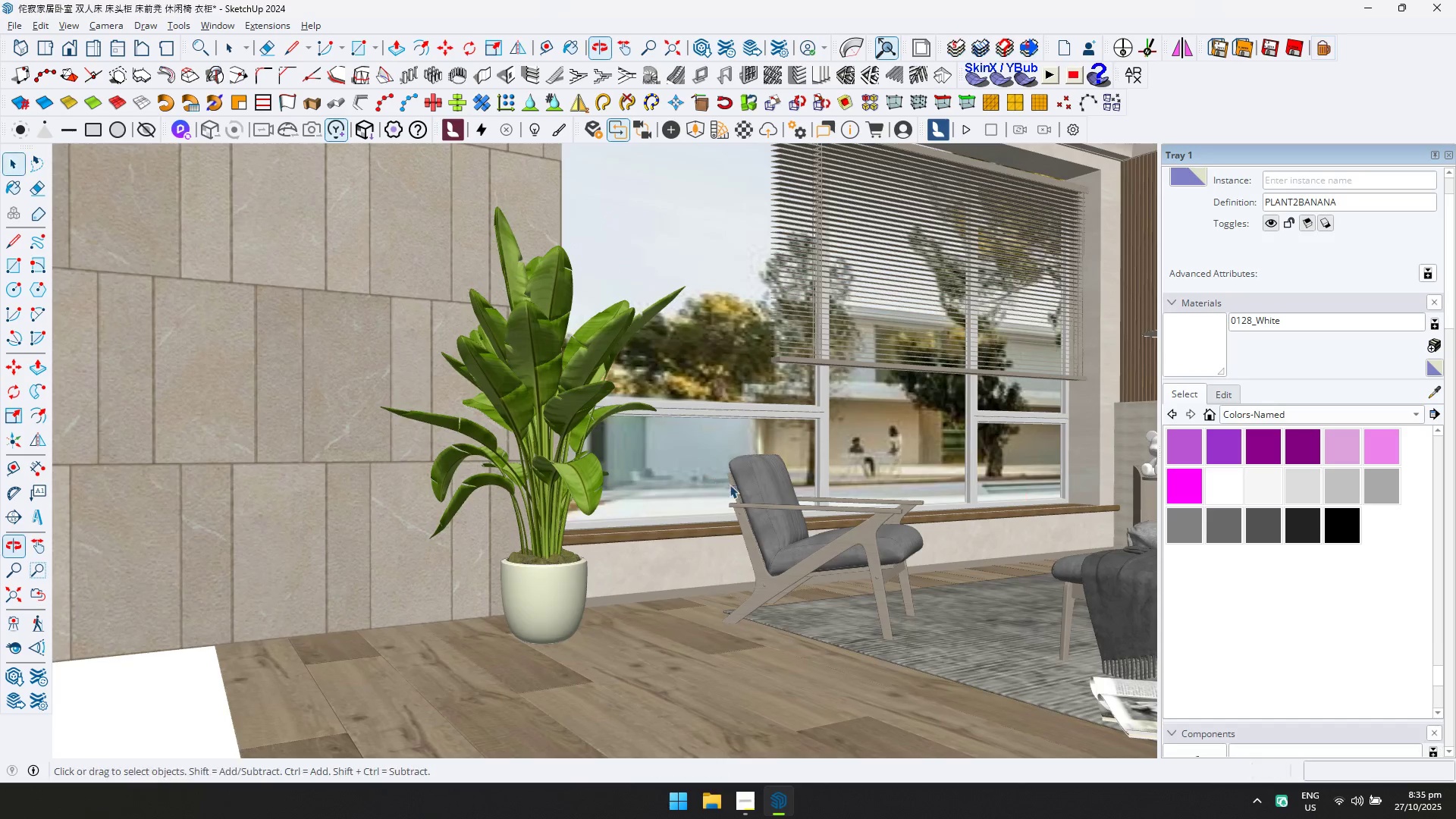 
key(Escape)
 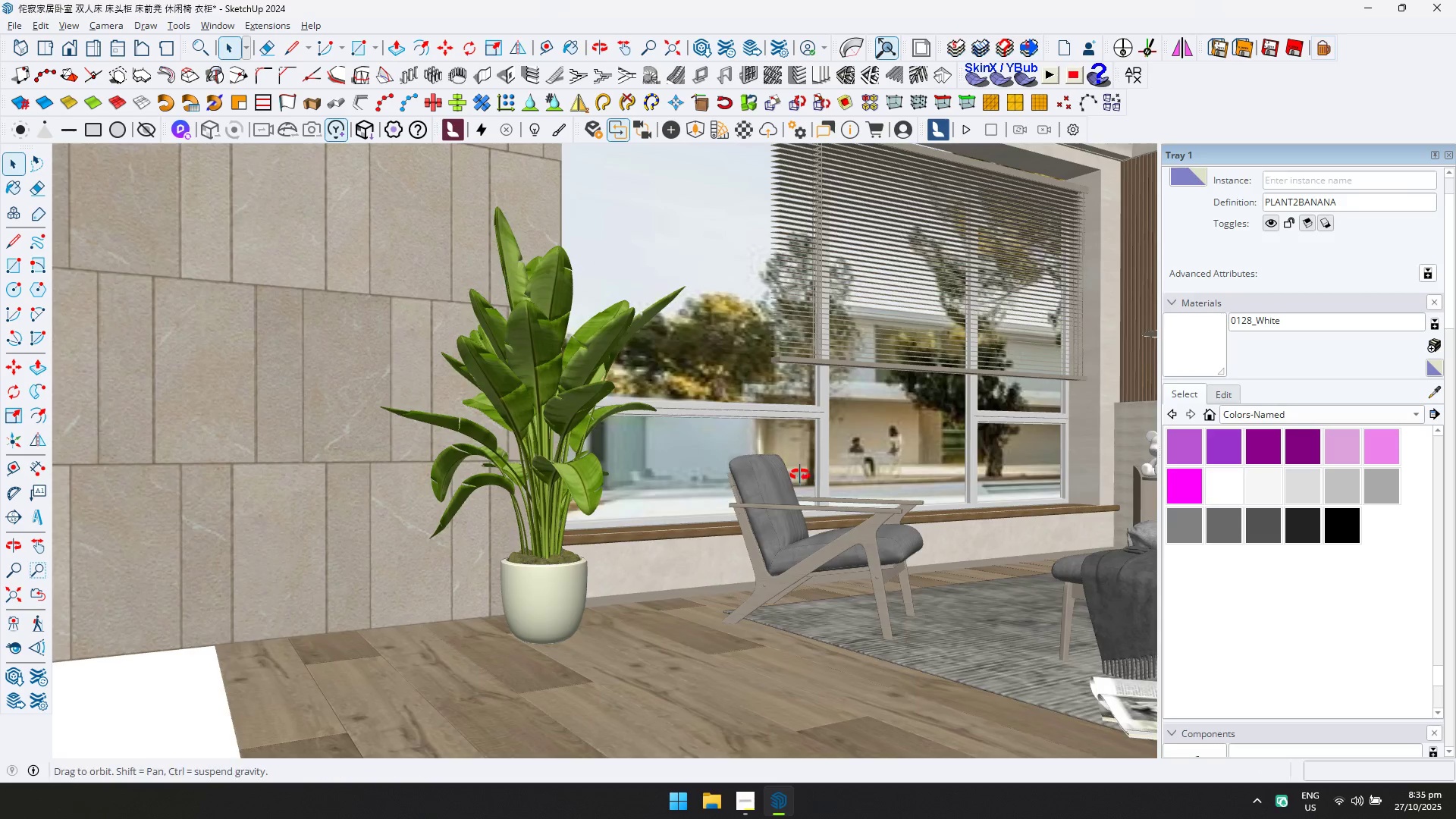 
hold_key(key=ShiftLeft, duration=0.37)
 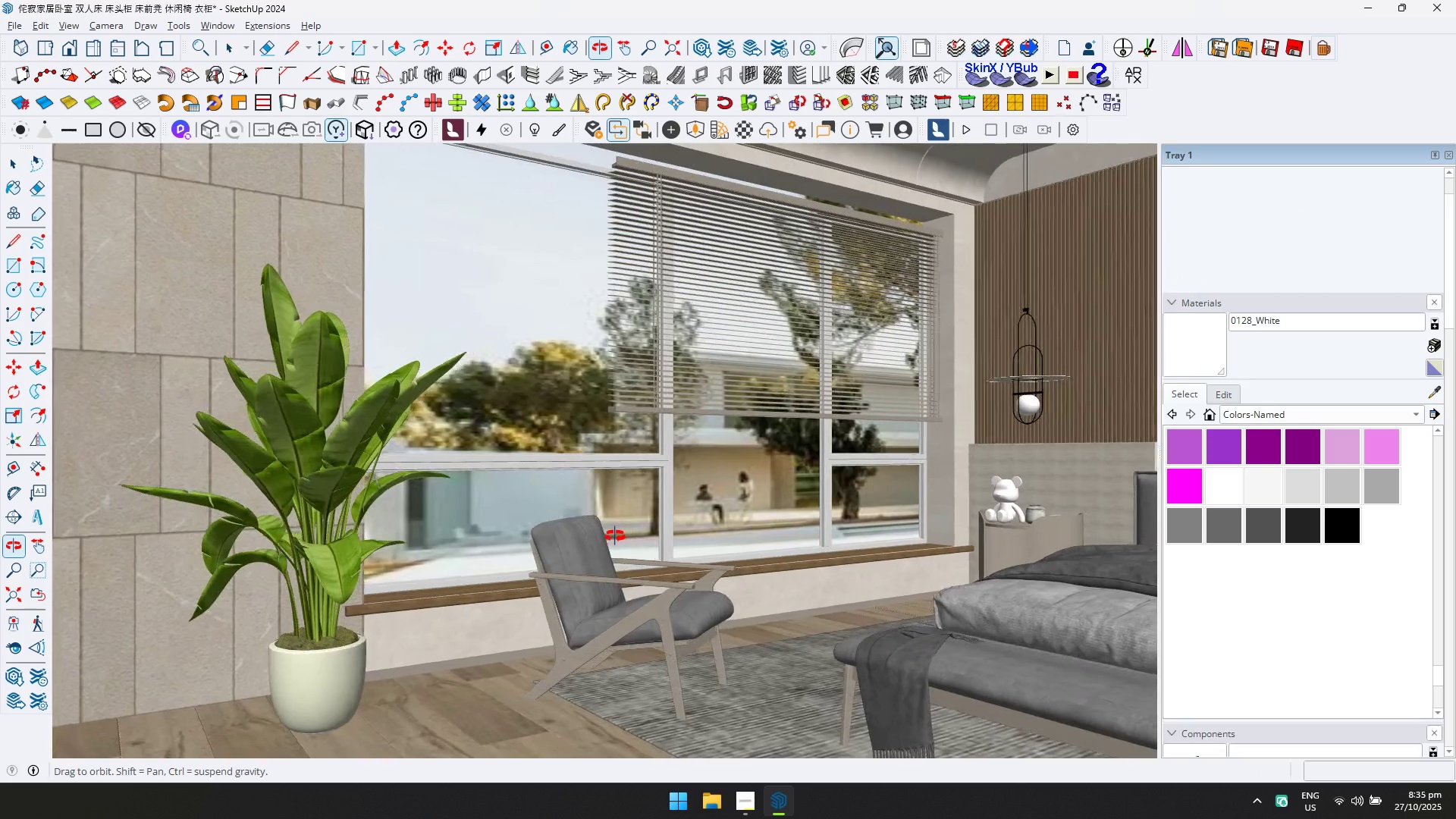 
hold_key(key=ShiftLeft, duration=0.39)
 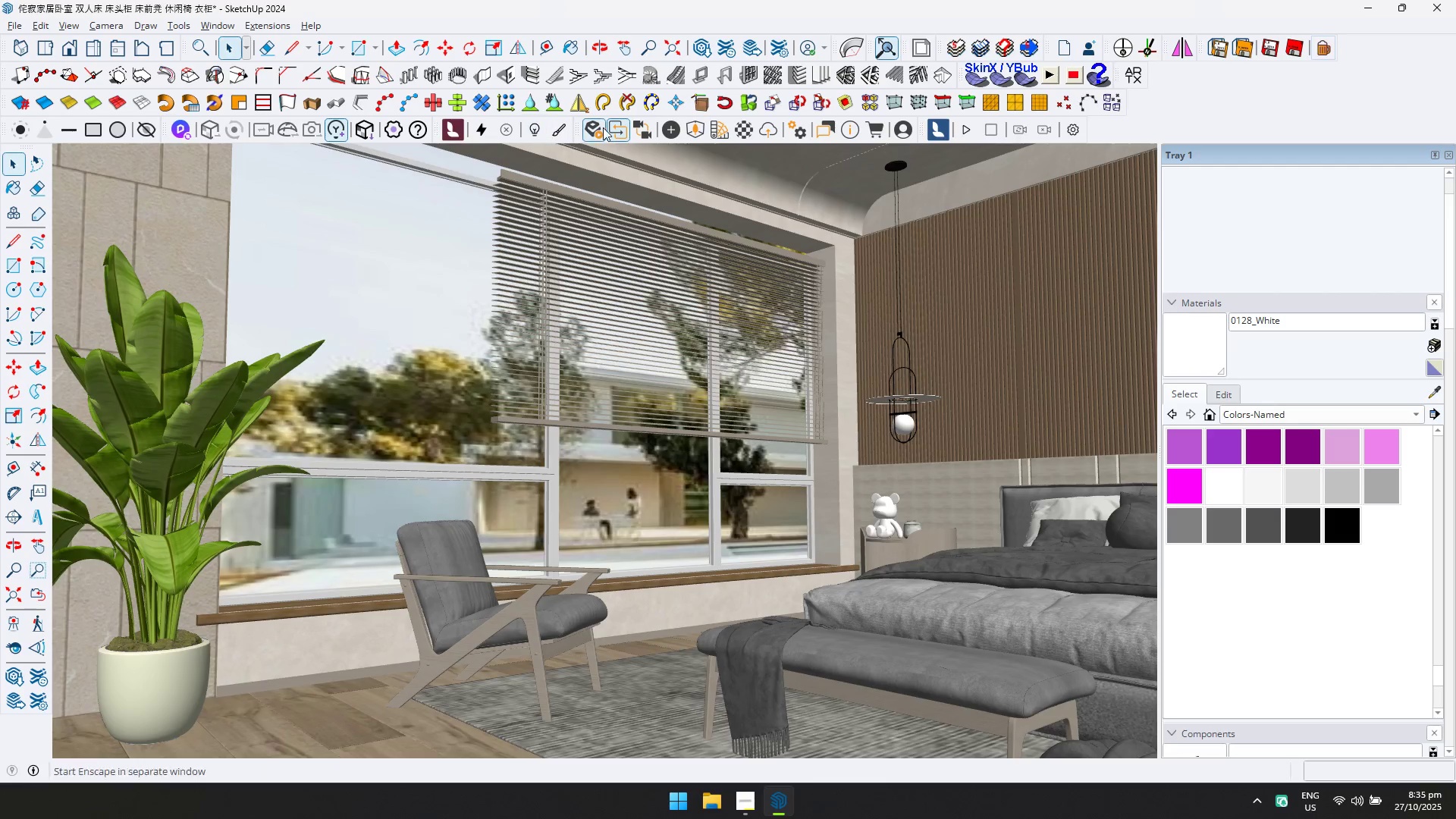 
key(Shift+ShiftLeft)
 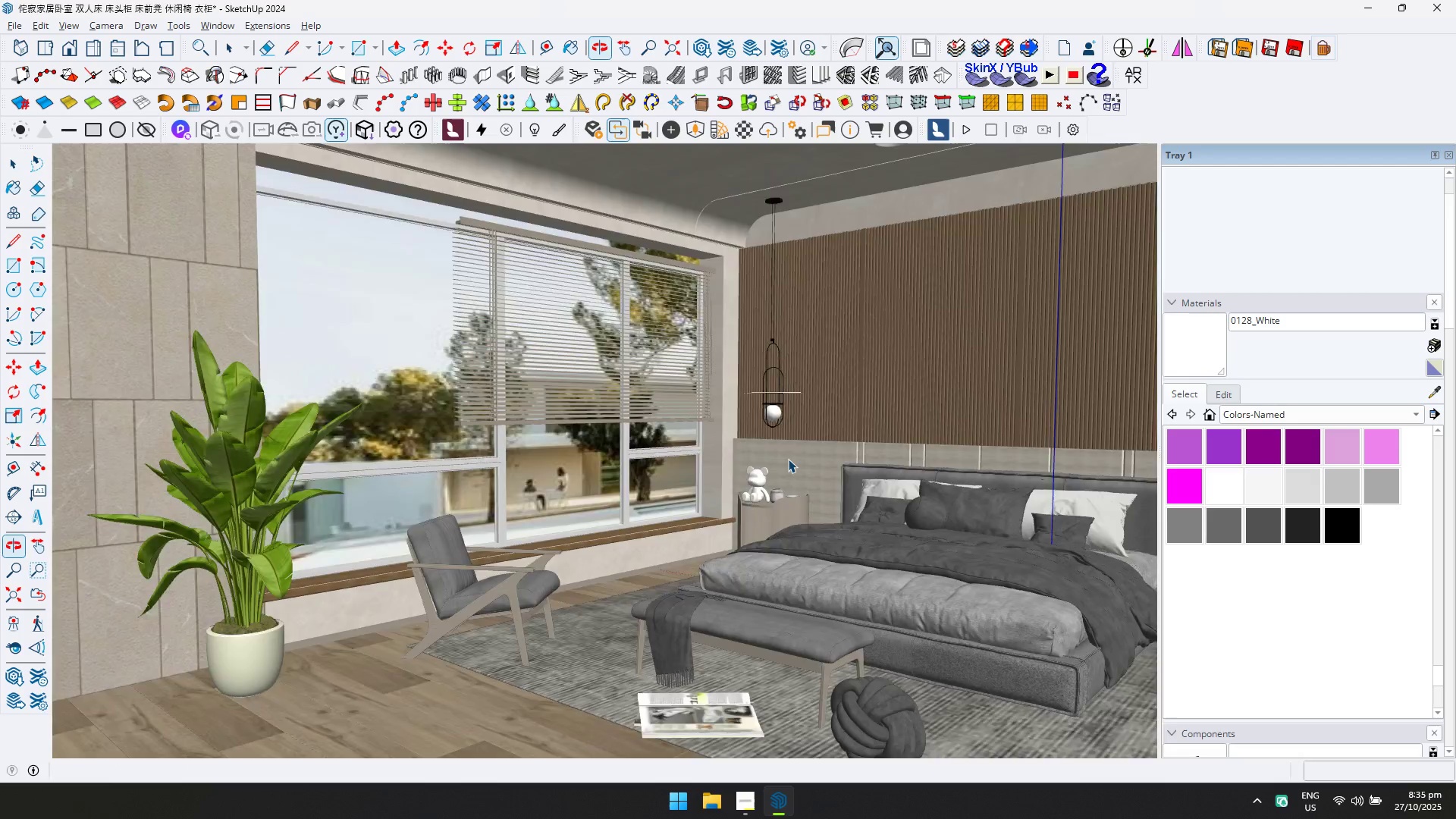 
scroll: coordinate [614, 535], scroll_direction: up, amount: 3.0
 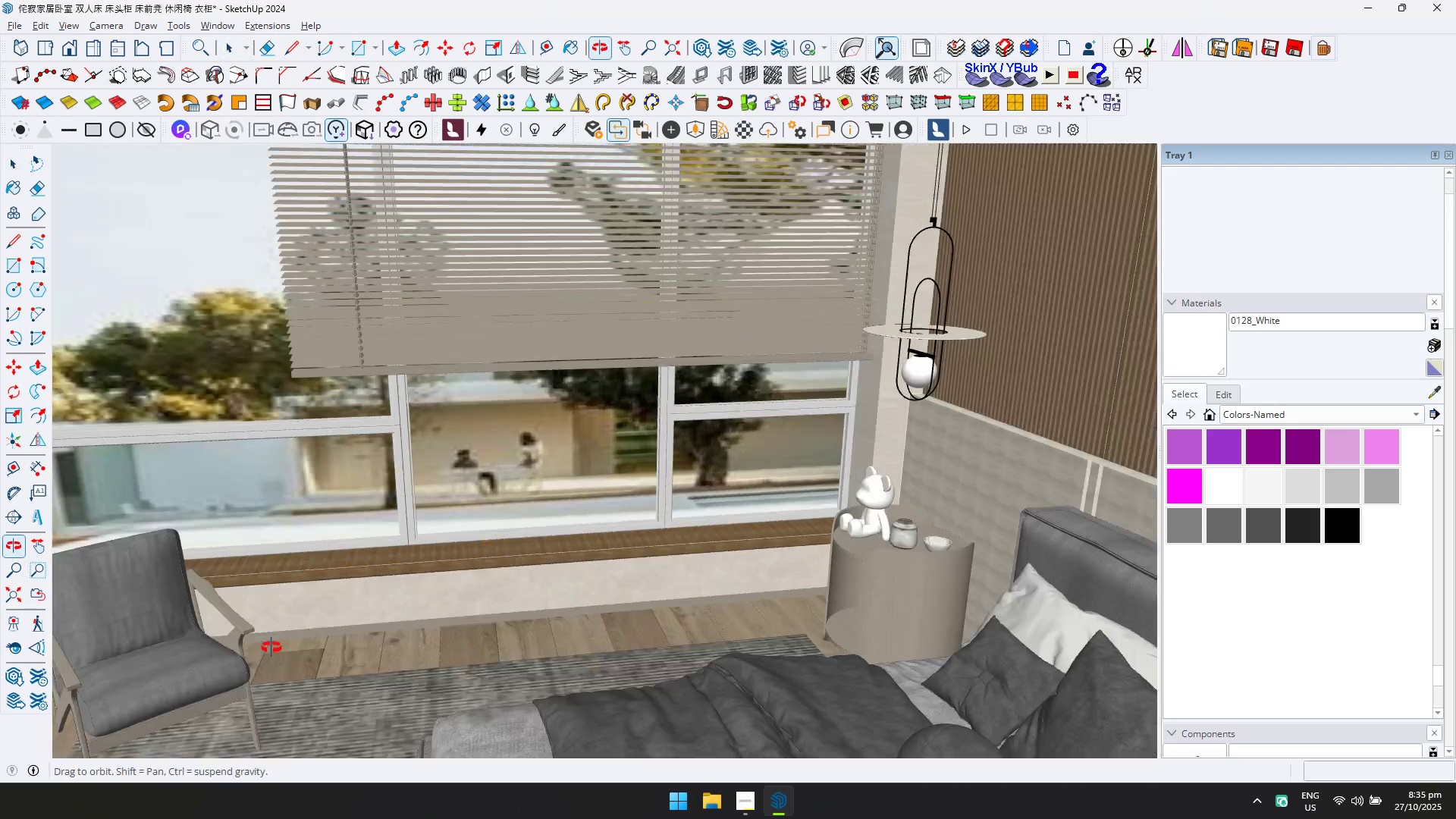 
hold_key(key=ShiftLeft, duration=0.71)
 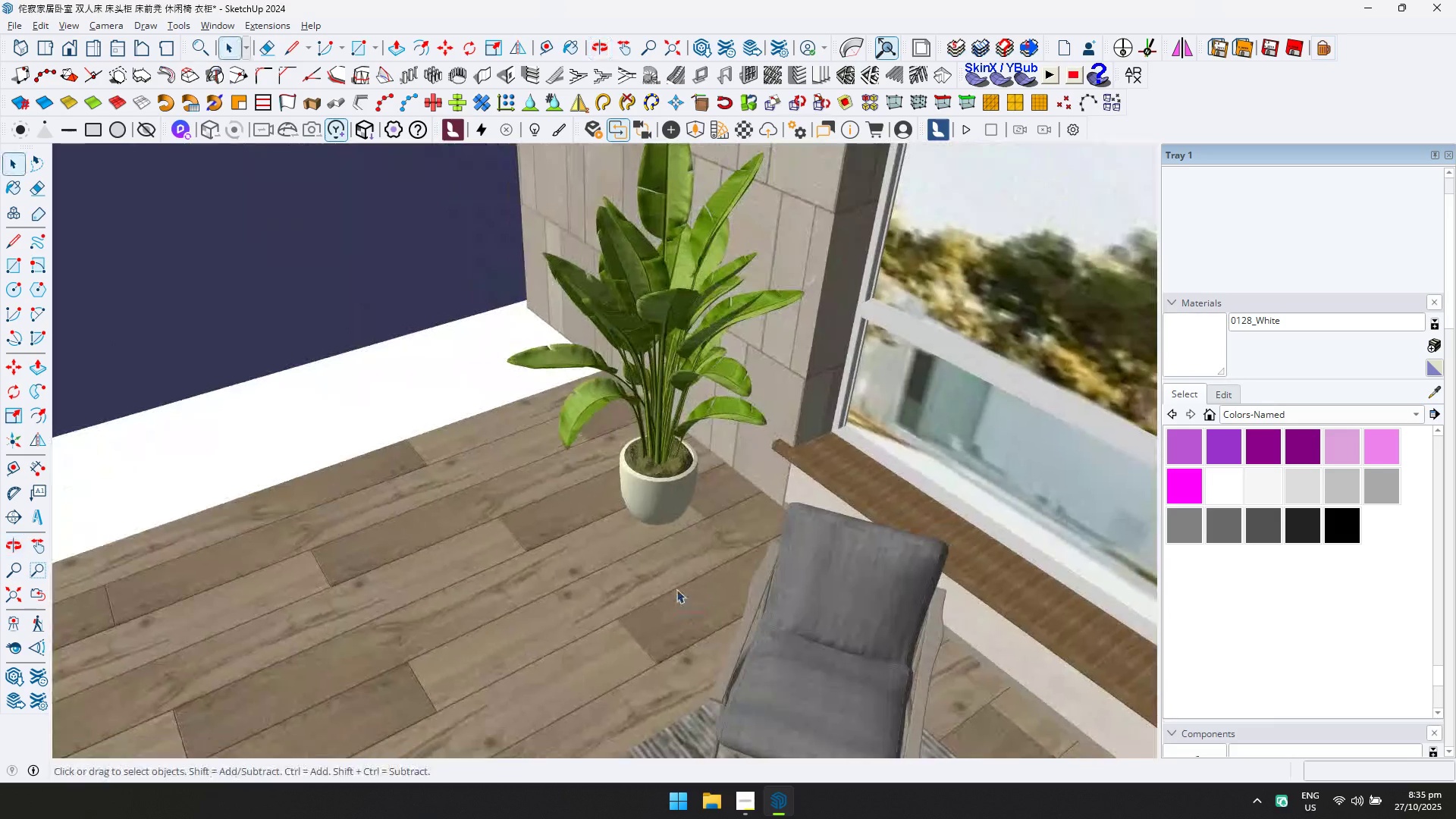 
key(R)
 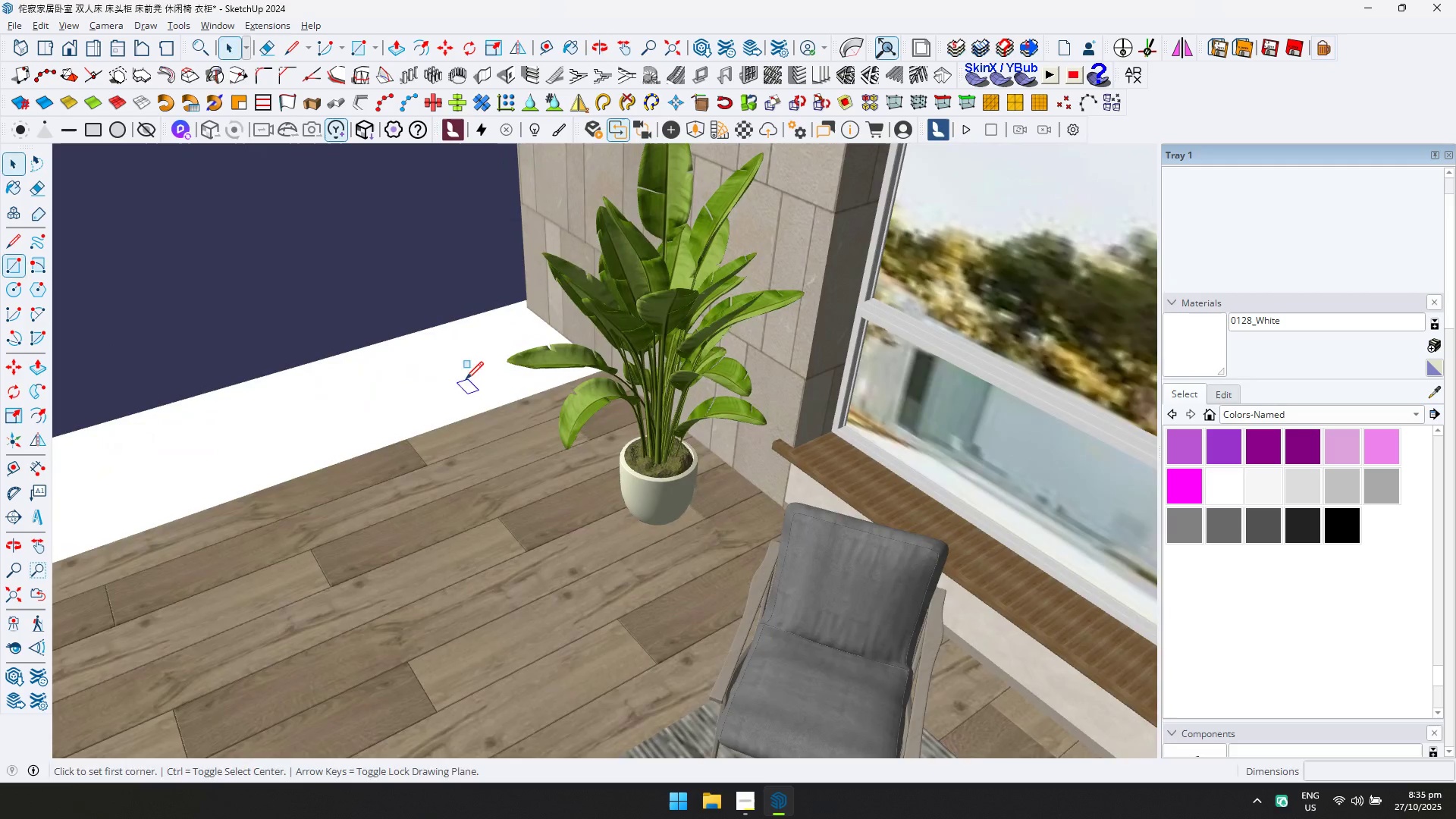 
key(Shift+ShiftLeft)
 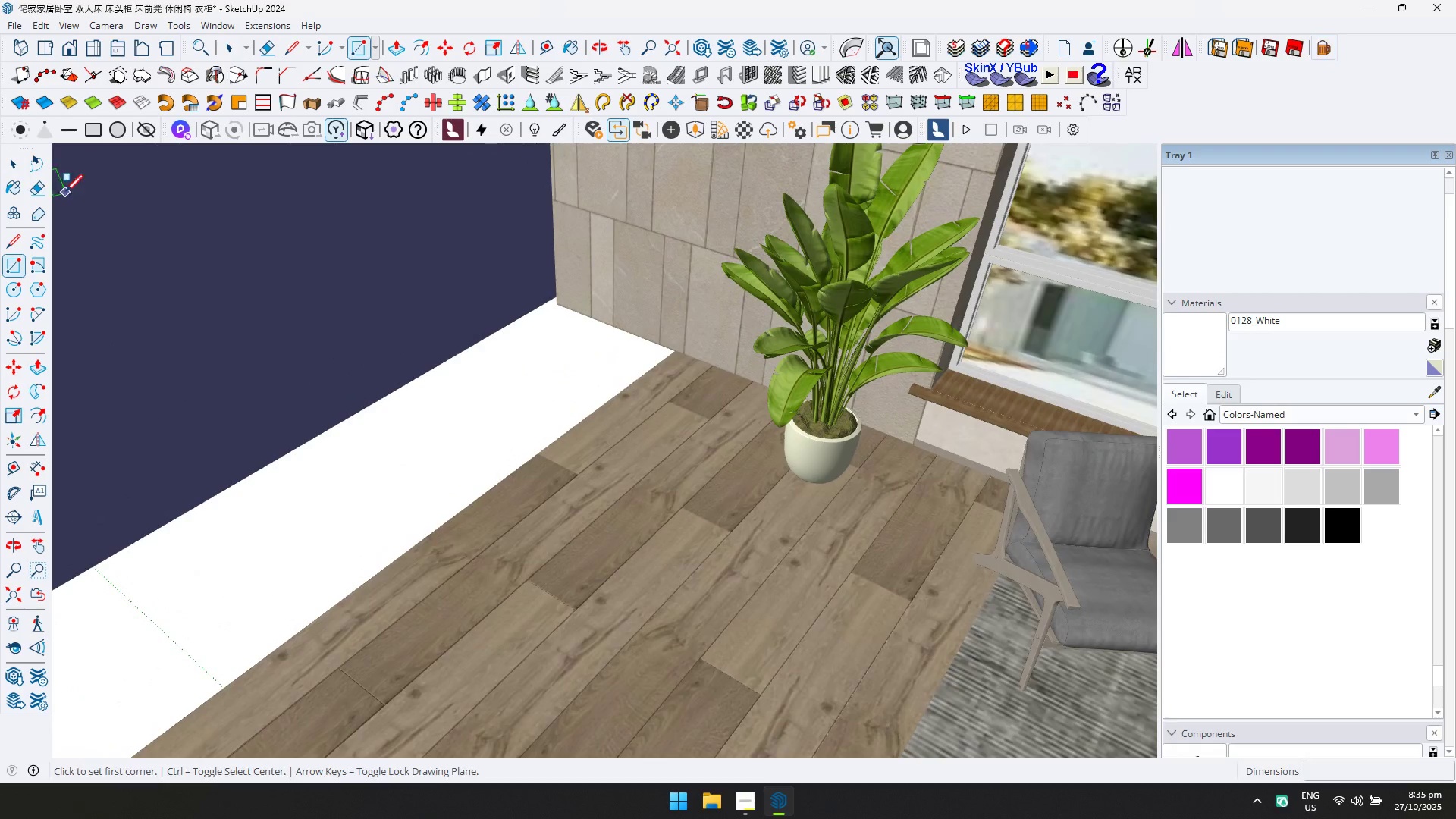 
left_click([15, 165])
 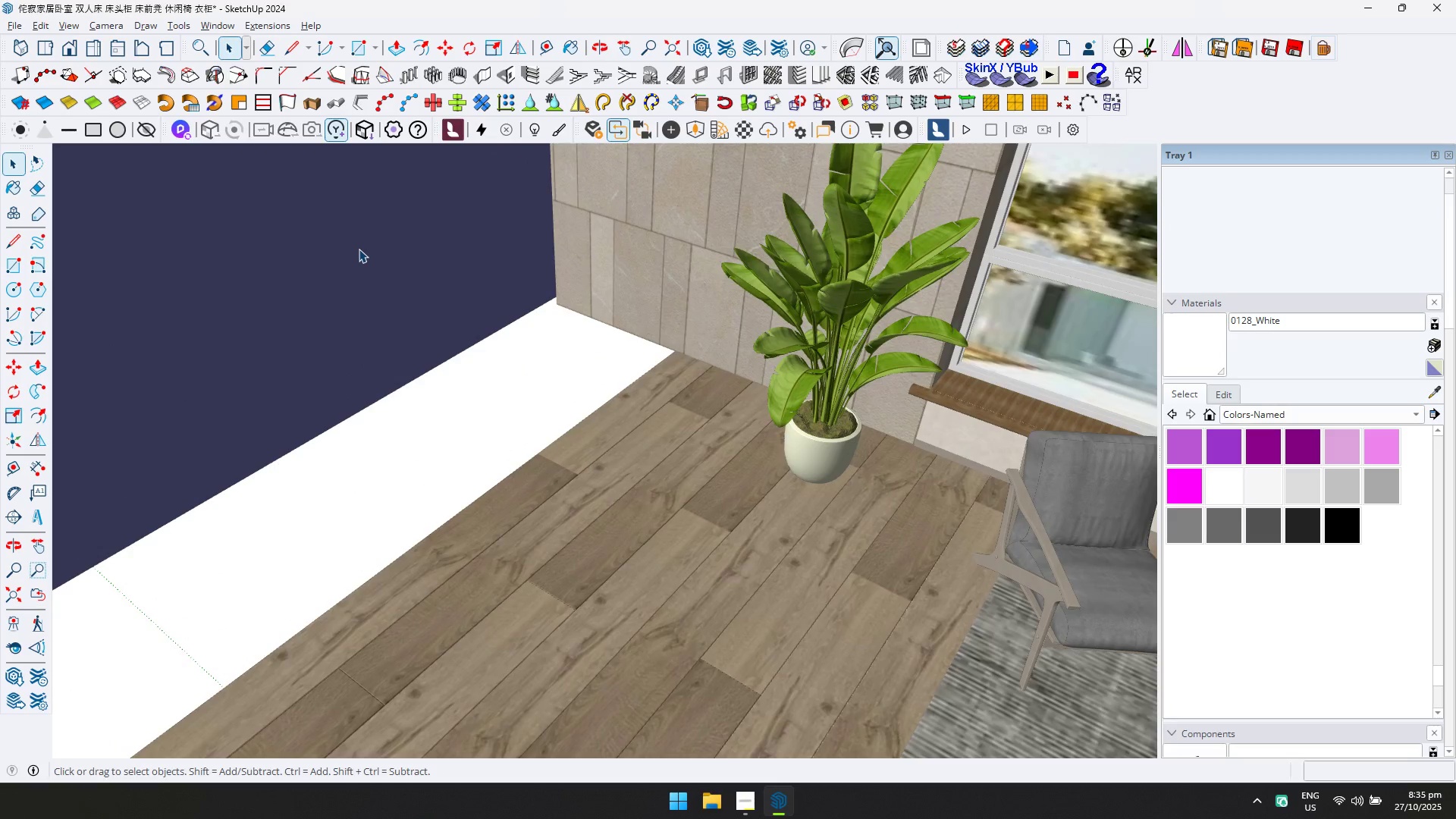 
triple_click([359, 249])
 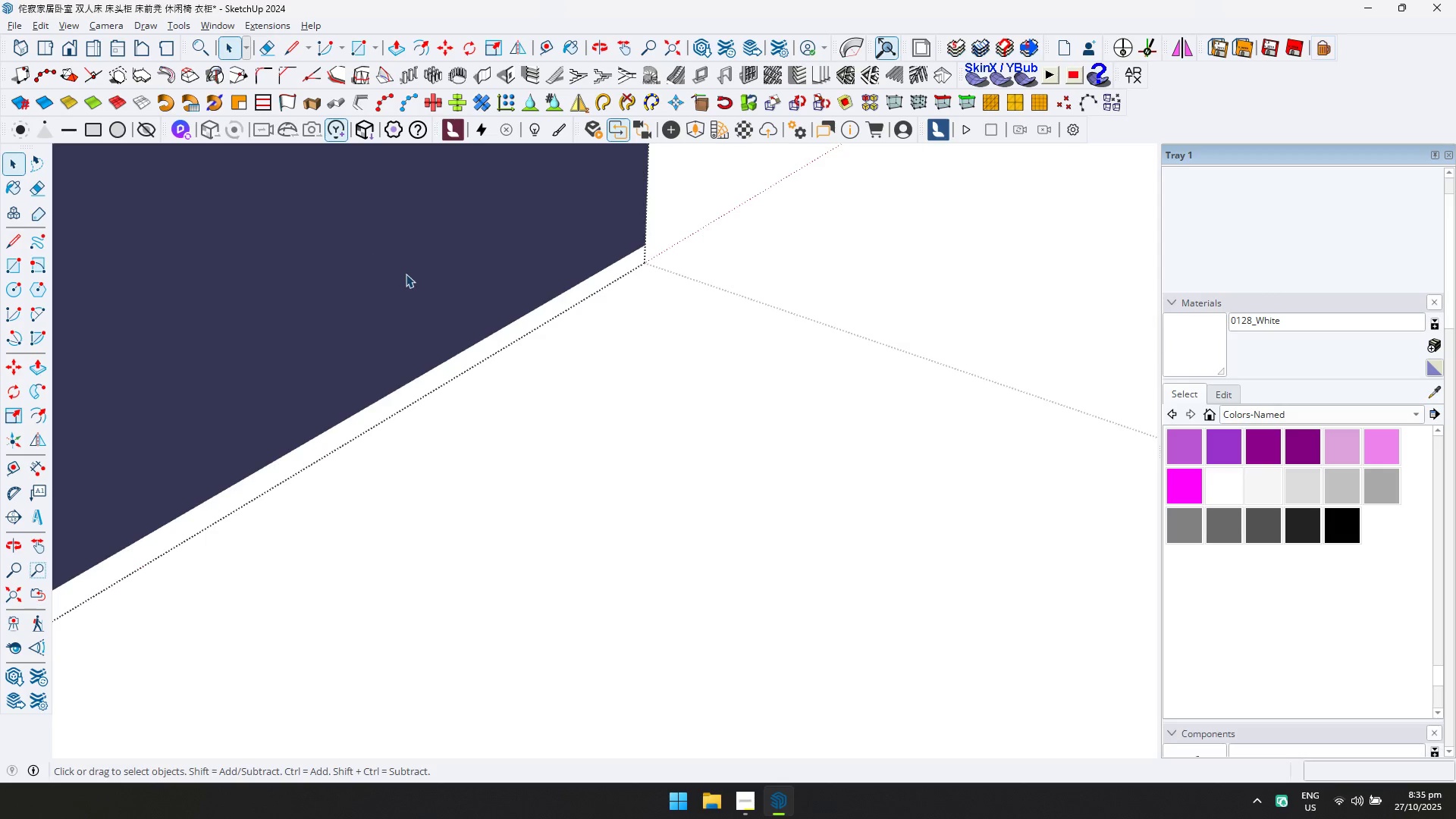 
triple_click([406, 274])
 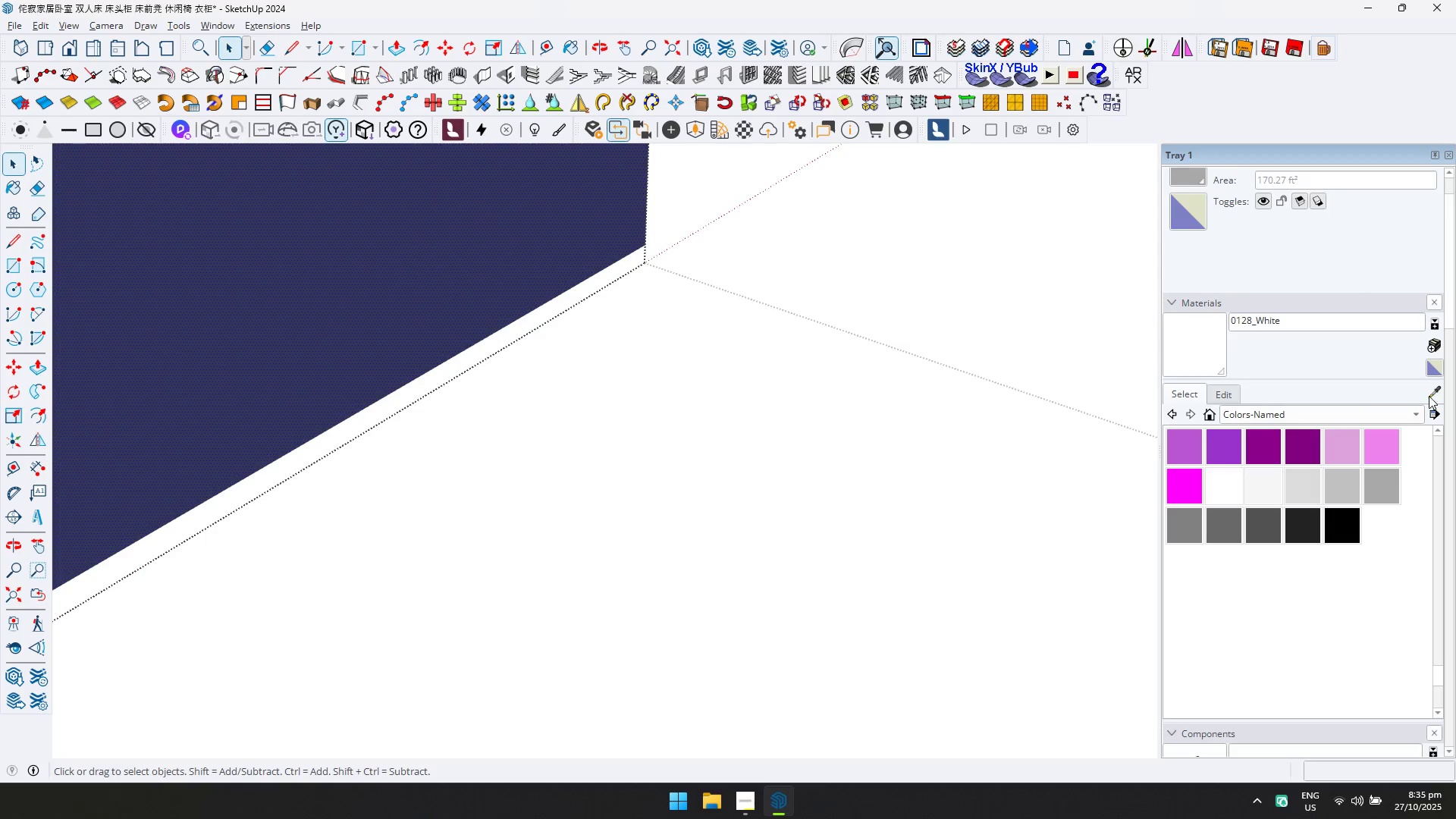 
scroll: coordinate [91, 412], scroll_direction: down, amount: 6.0
 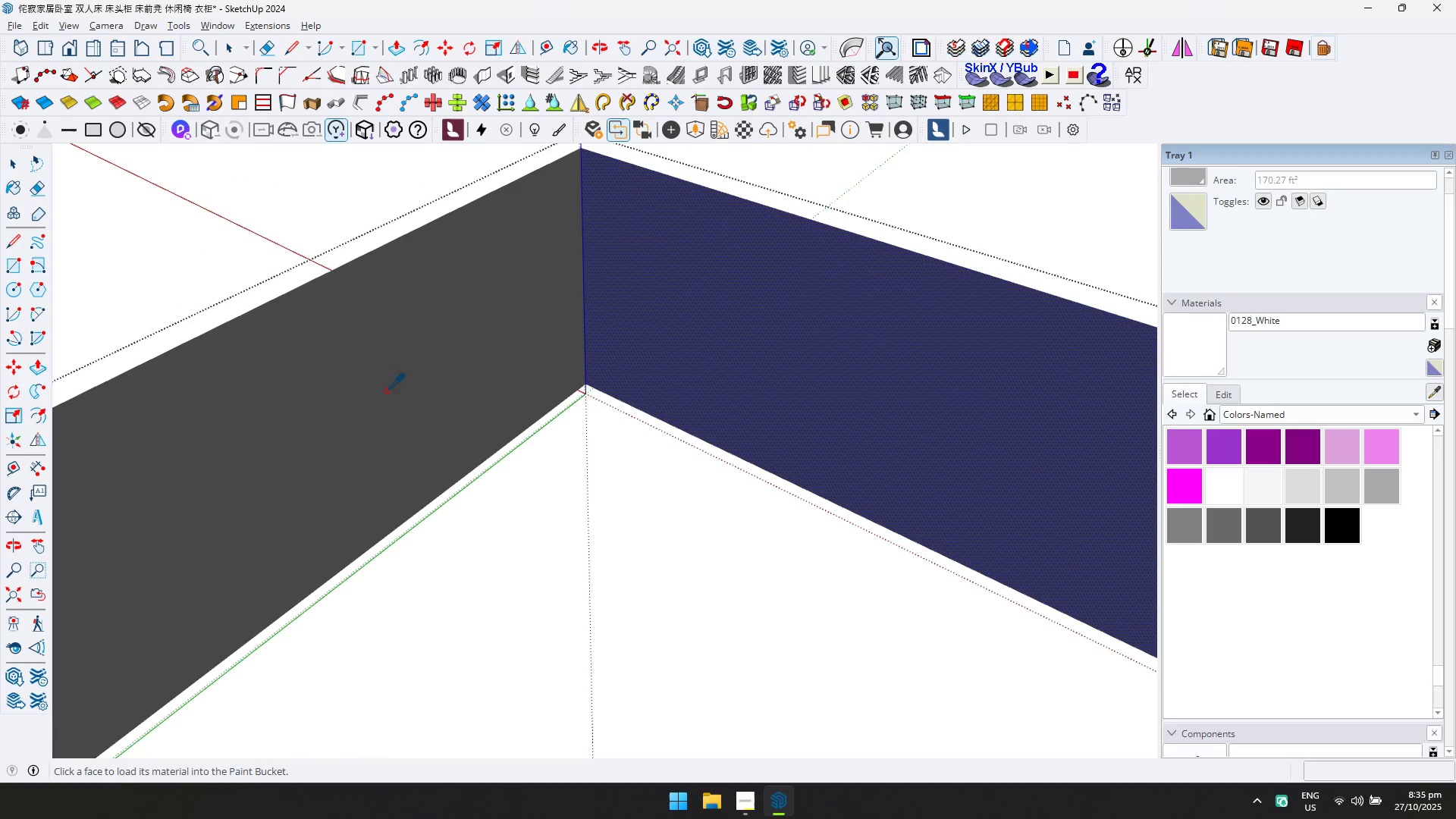 
left_click_drag(start_coordinate=[410, 388], to_coordinate=[414, 387])
 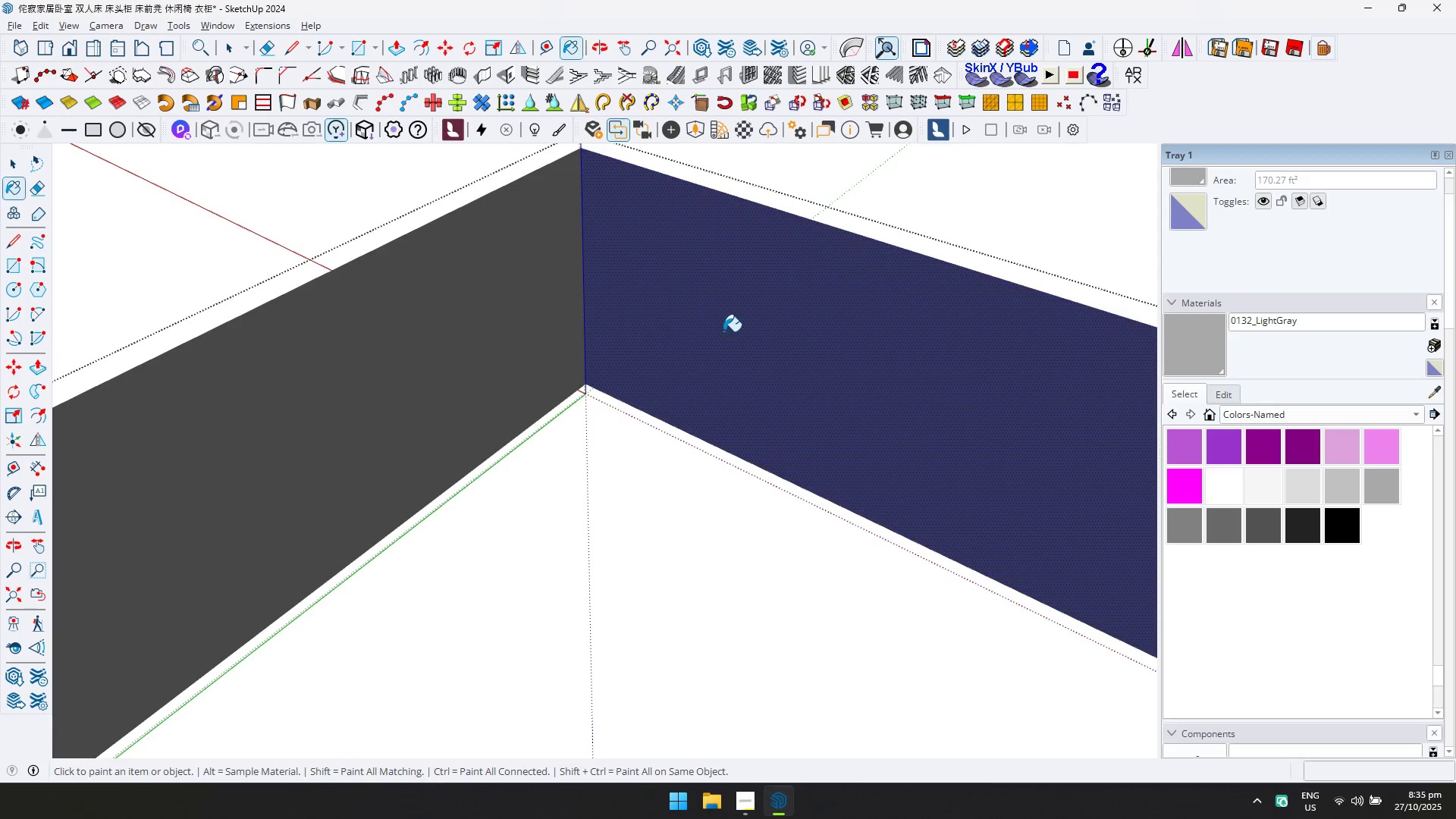 
double_click([723, 331])
 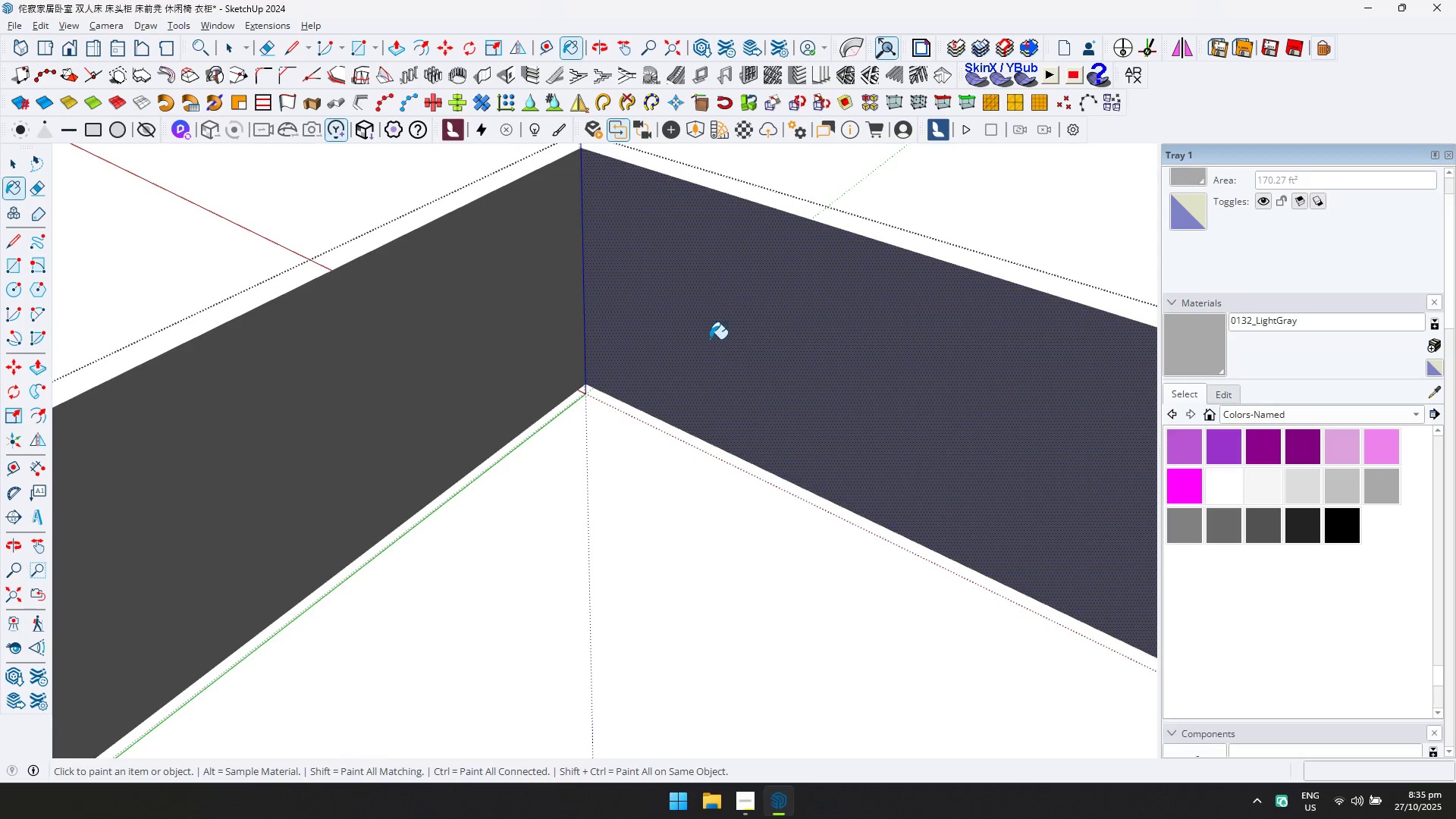 
key(Escape)
 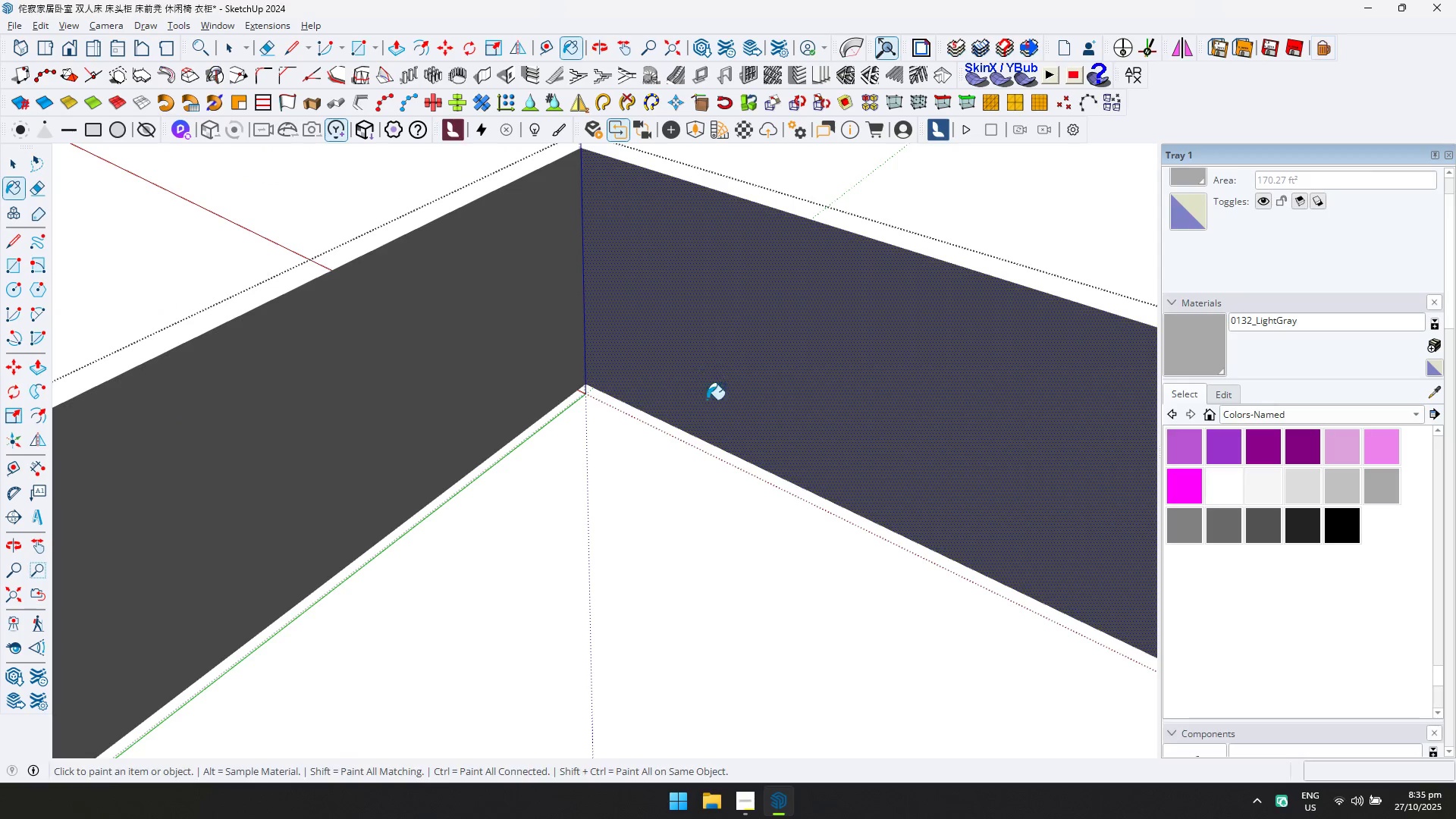 
key(Space)
 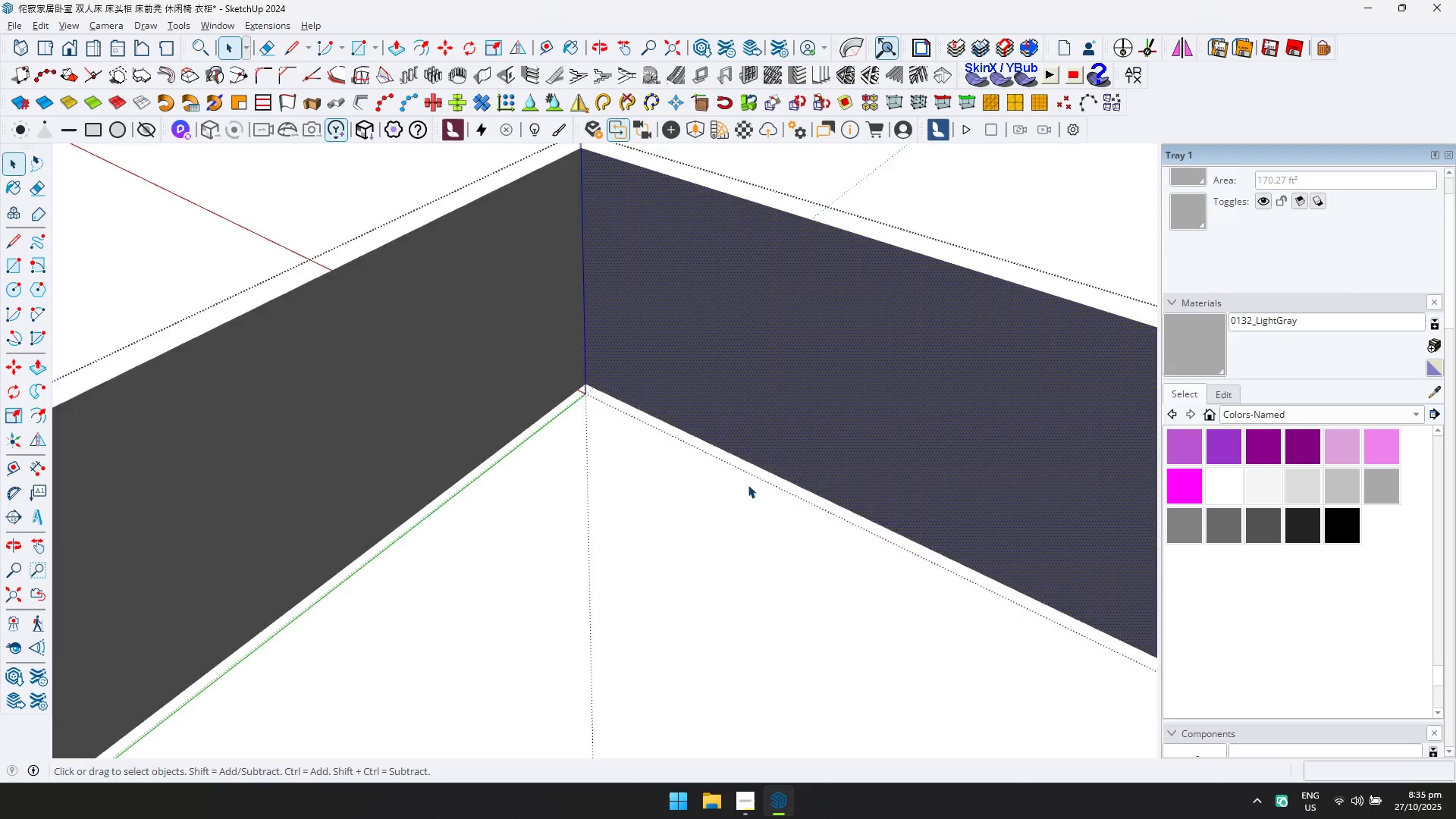 
key(Escape)
 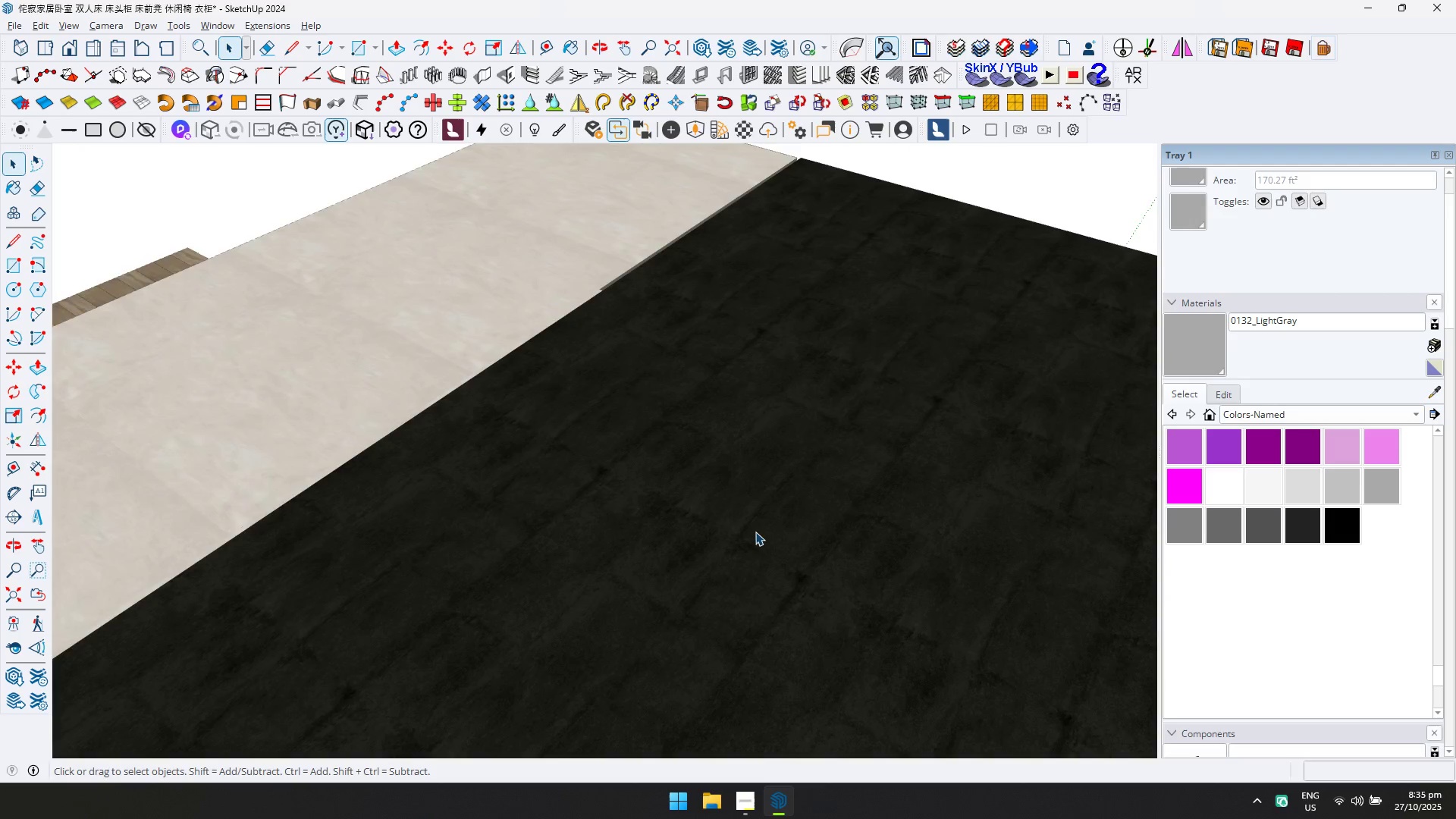 
scroll: coordinate [685, 552], scroll_direction: up, amount: 6.0
 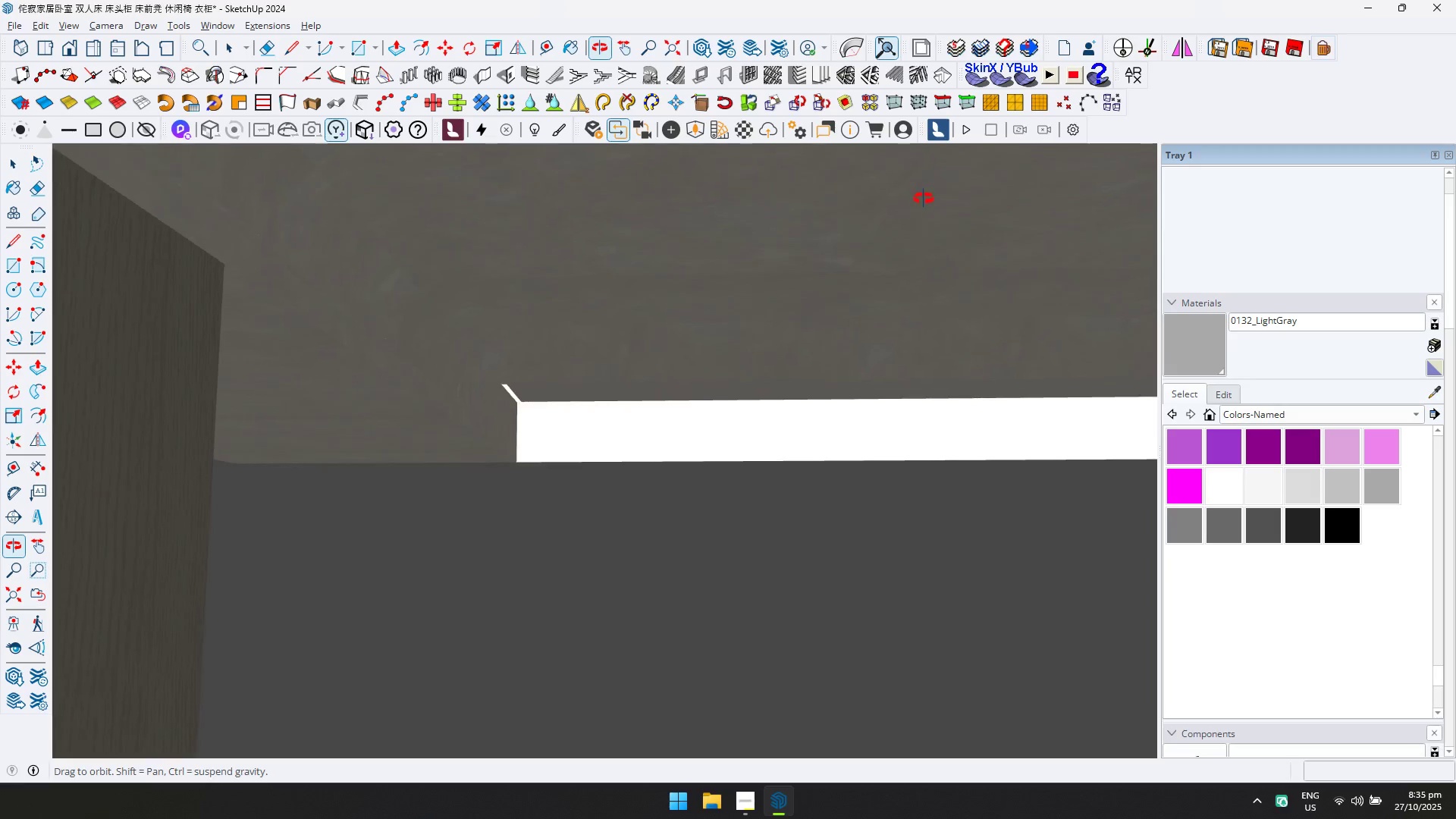 
hold_key(key=ShiftLeft, duration=0.5)
 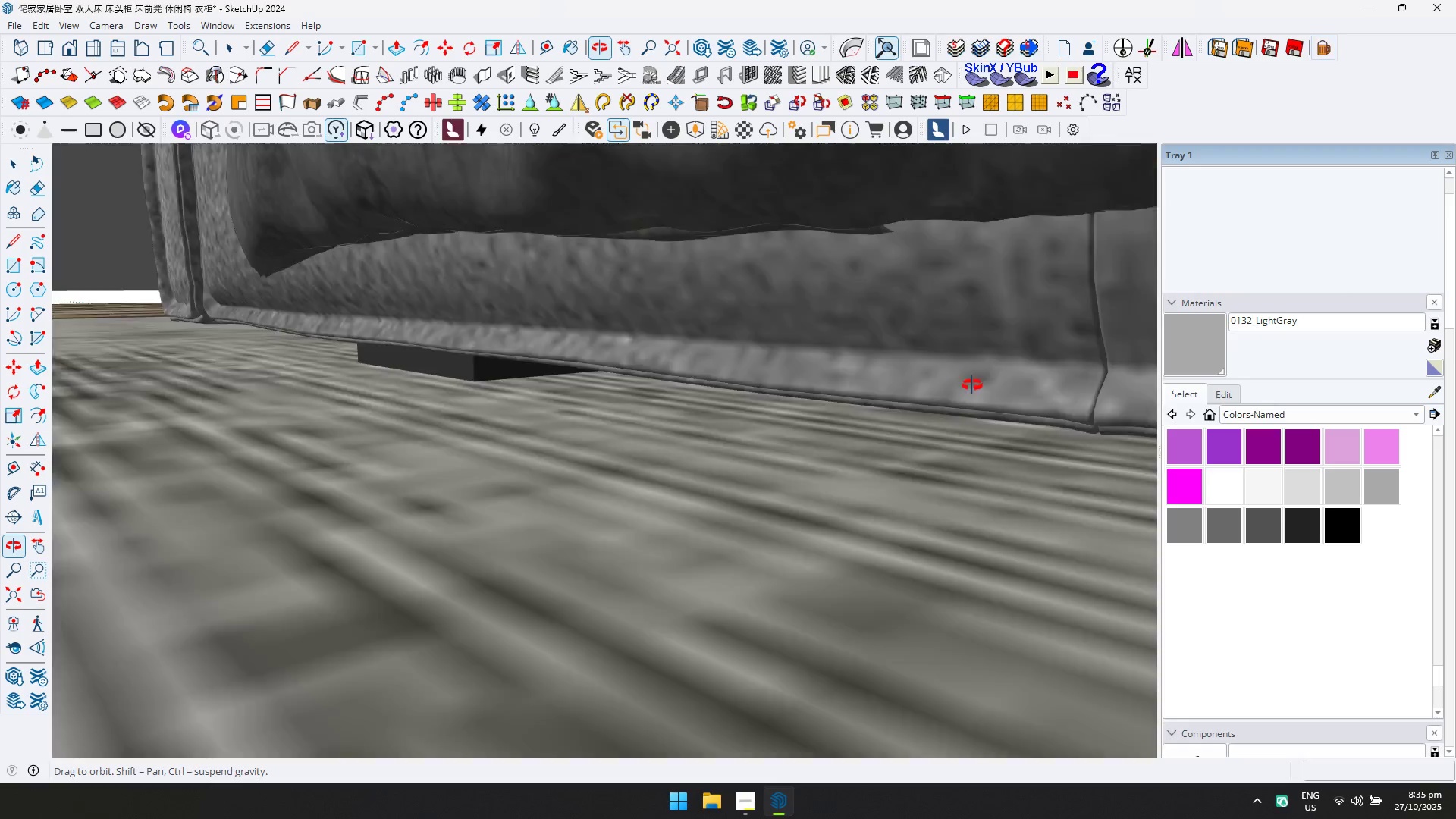 
hold_key(key=ShiftLeft, duration=0.45)
 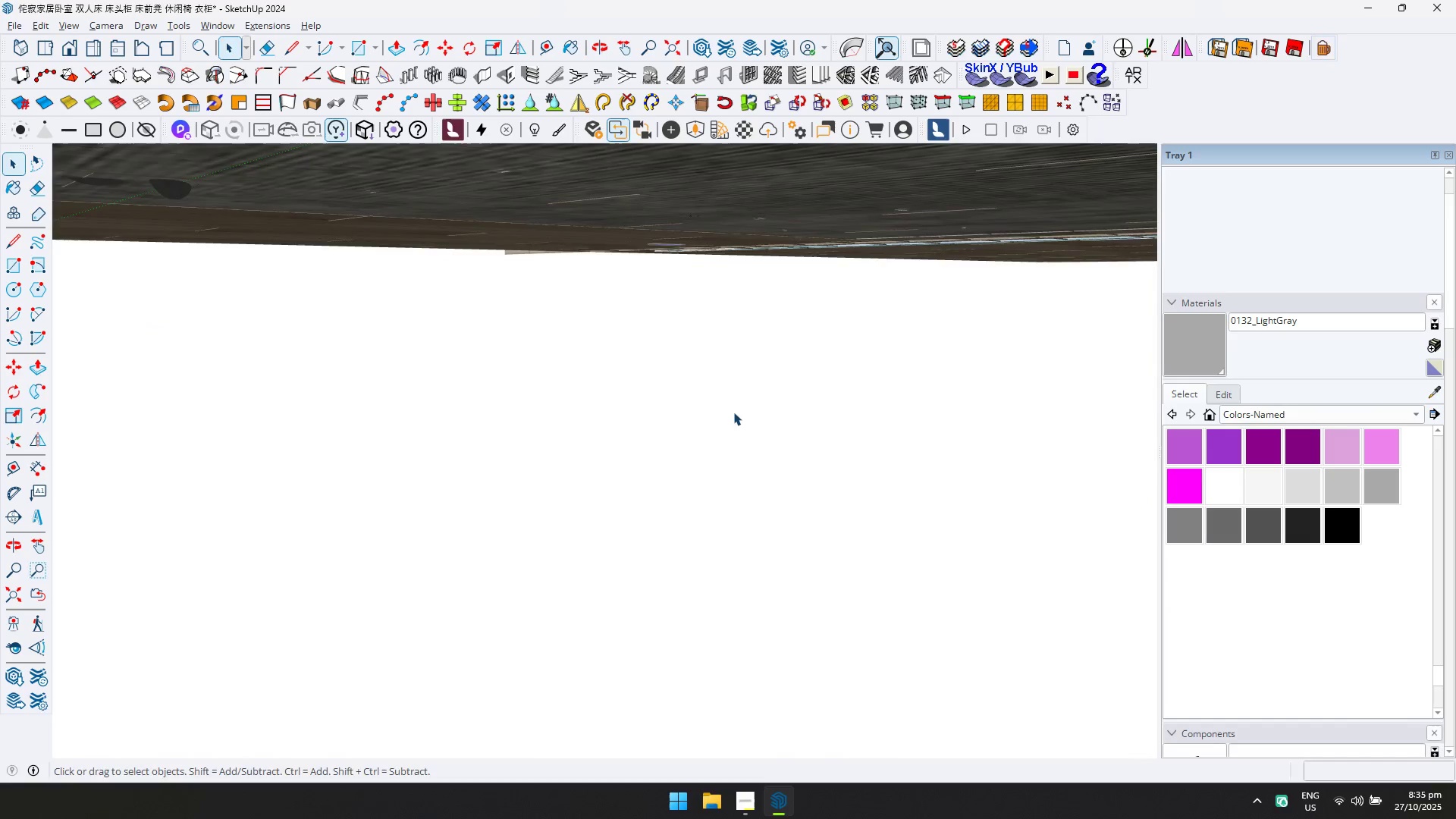 
hold_key(key=ShiftLeft, duration=0.47)
 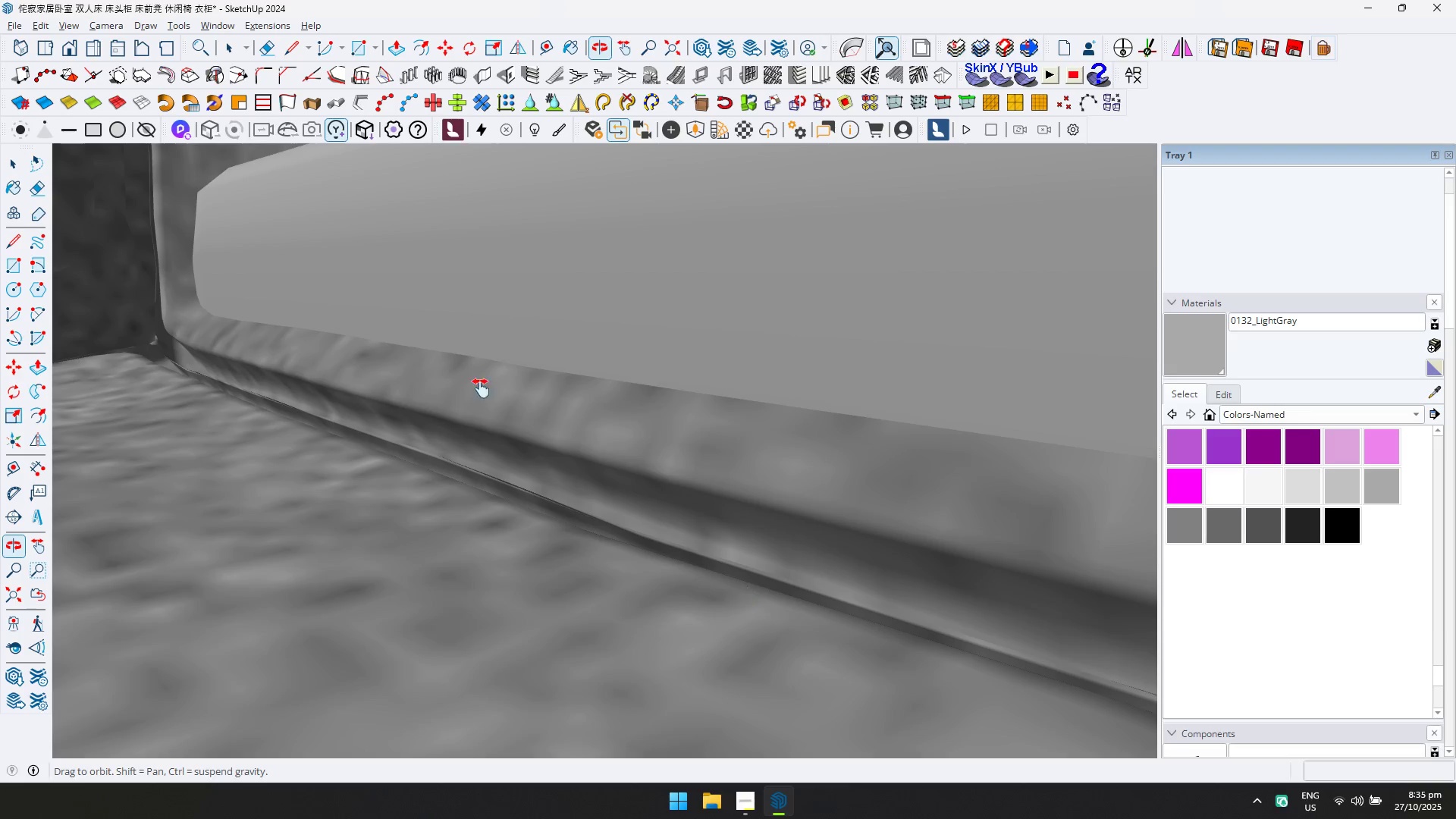 
hold_key(key=ShiftLeft, duration=0.37)
scroll: coordinate [699, 552], scroll_direction: down, amount: 7.0
 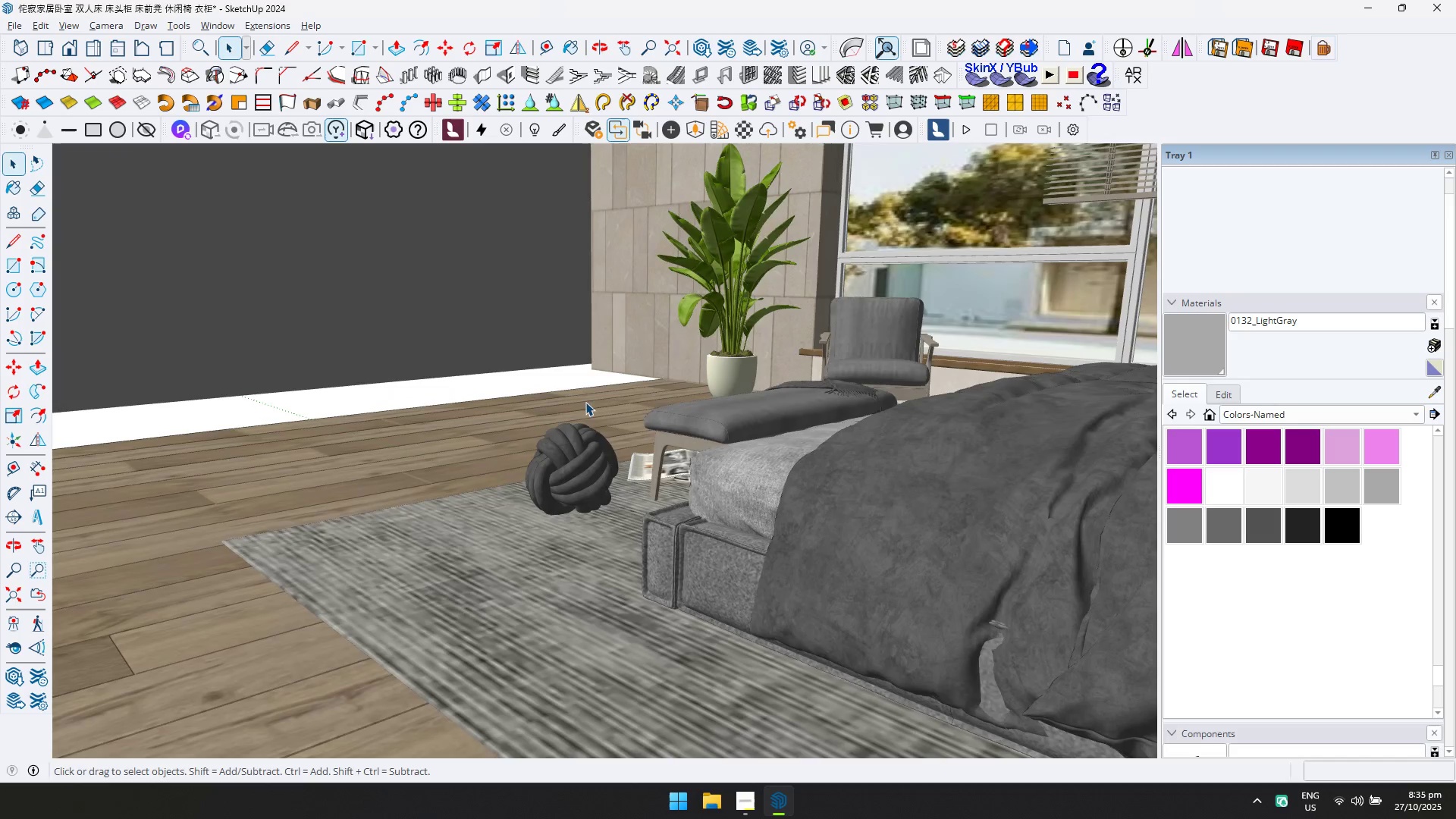 
hold_key(key=ShiftLeft, duration=0.41)
 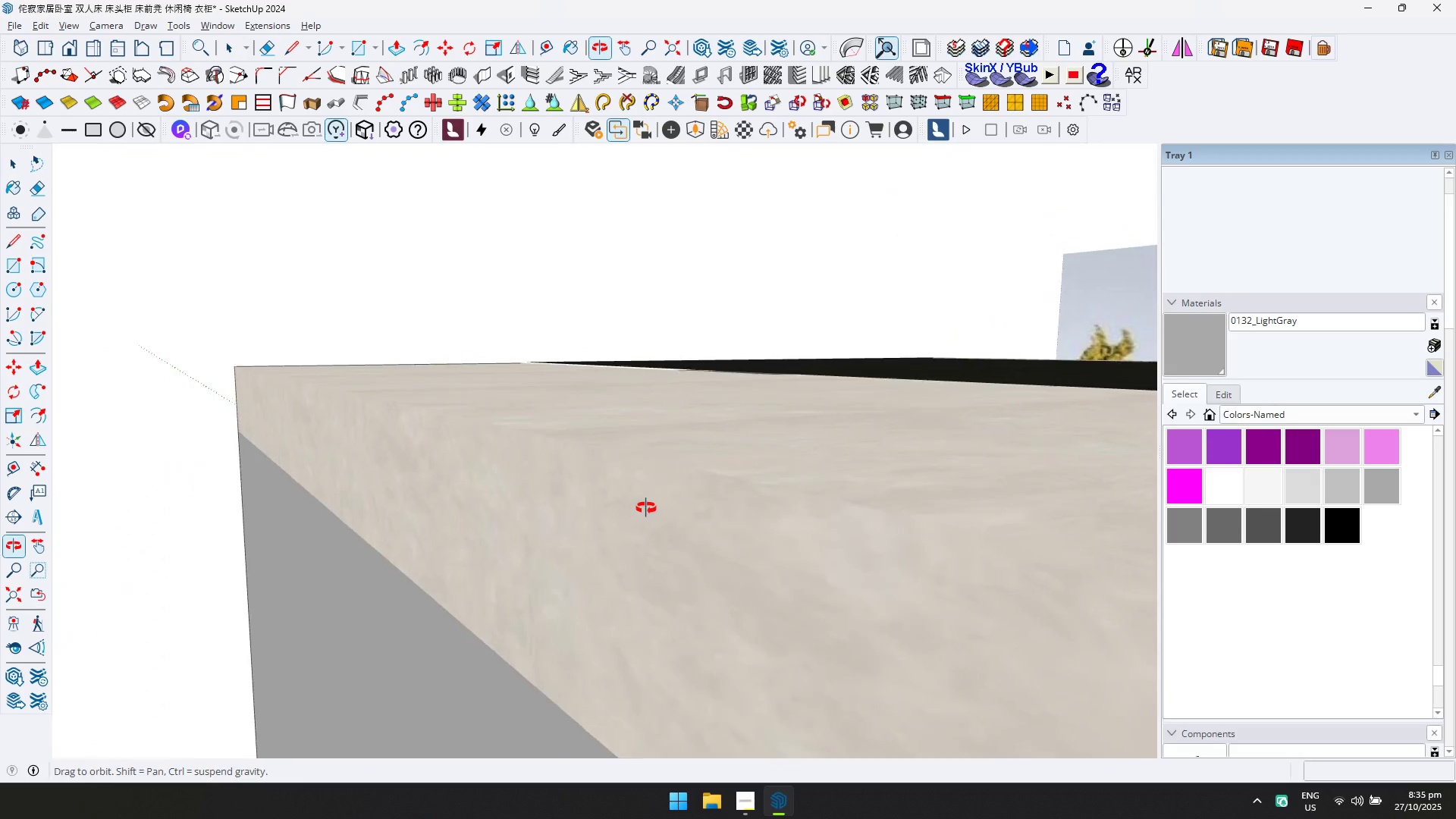 
scroll: coordinate [760, 601], scroll_direction: up, amount: 3.0
 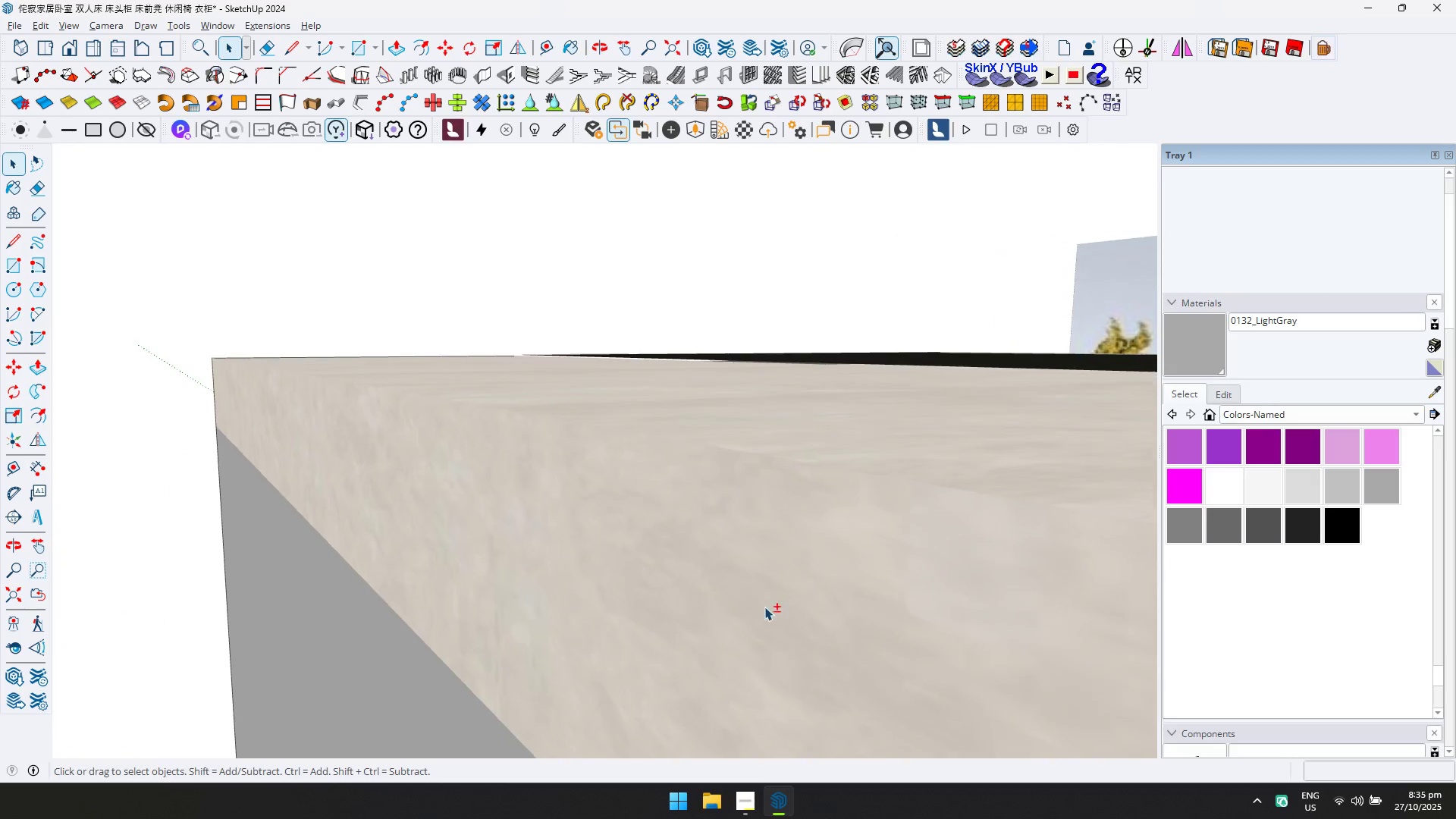 
hold_key(key=ShiftLeft, duration=0.63)
 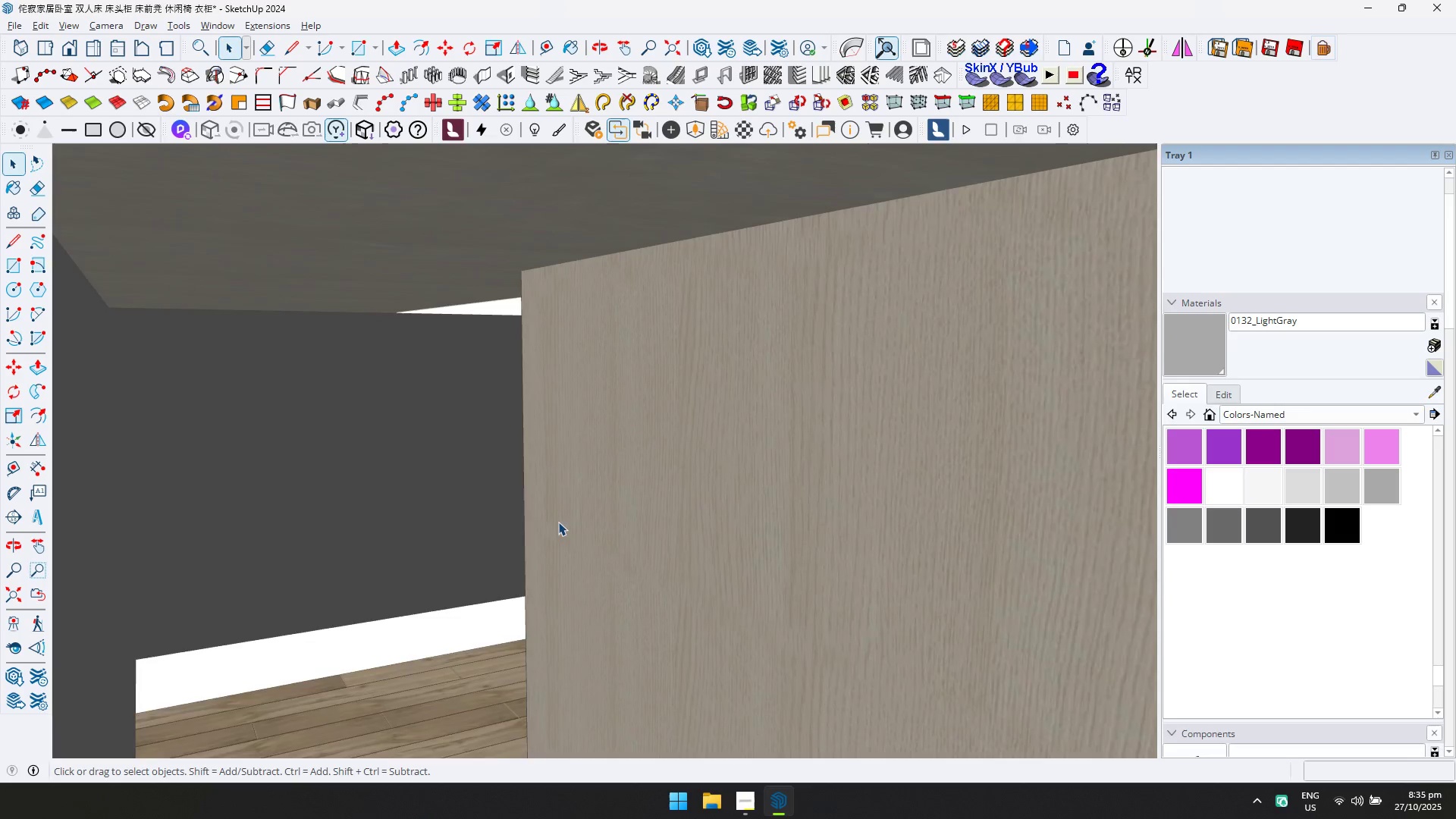 
scroll: coordinate [537, 526], scroll_direction: up, amount: 21.0
 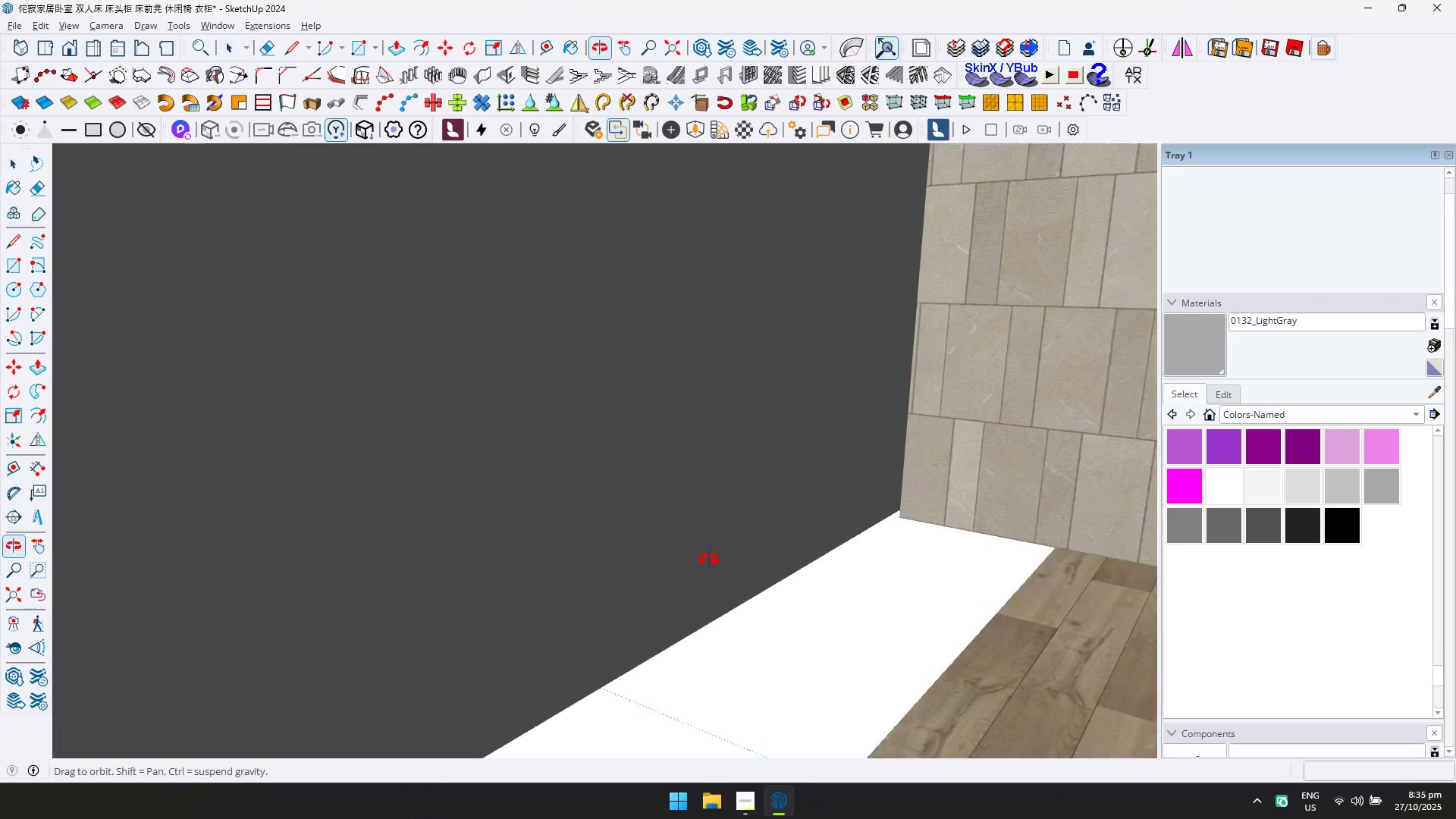 
hold_key(key=ShiftLeft, duration=0.42)
 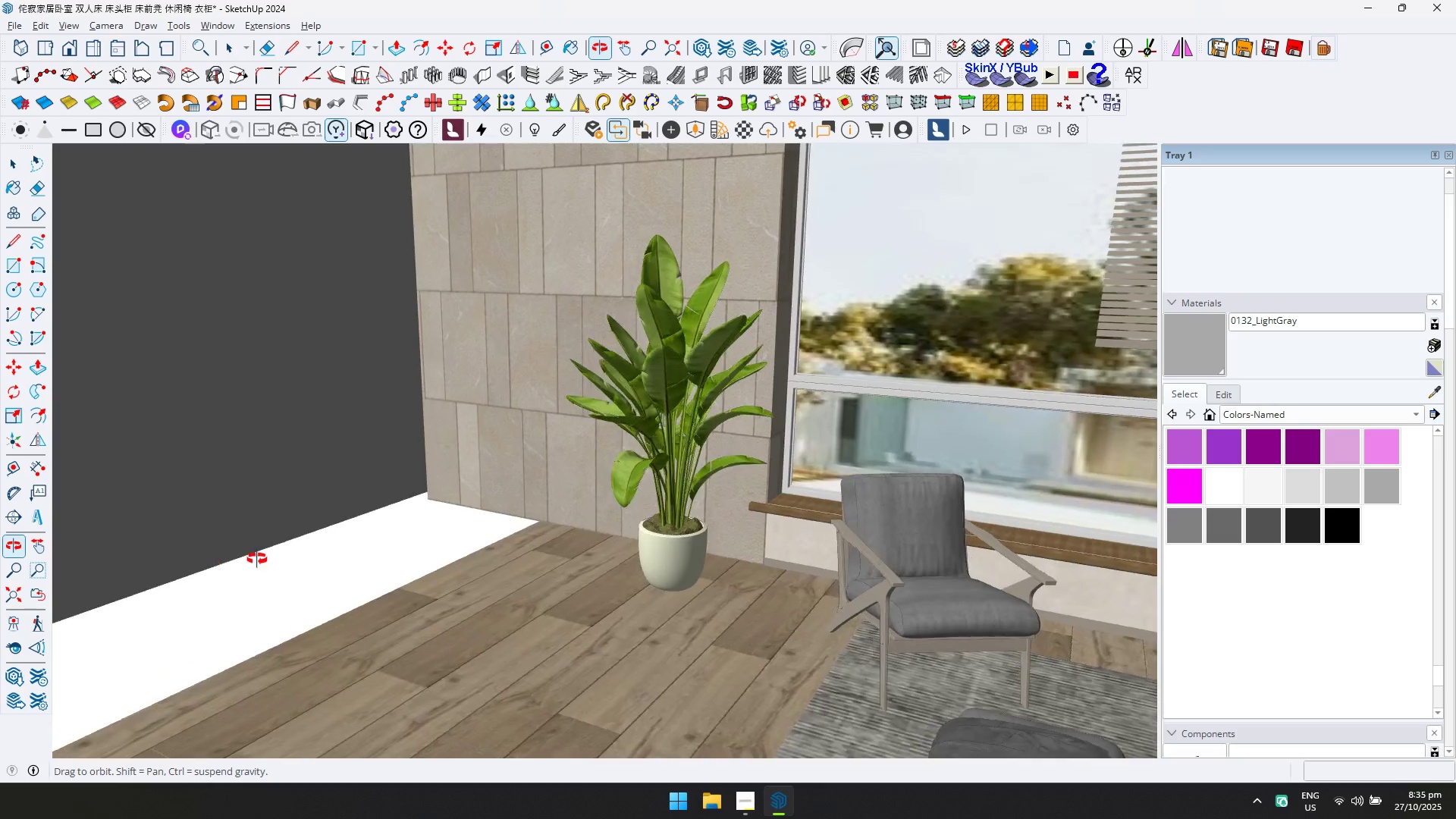 
key(Alt+AltLeft)
 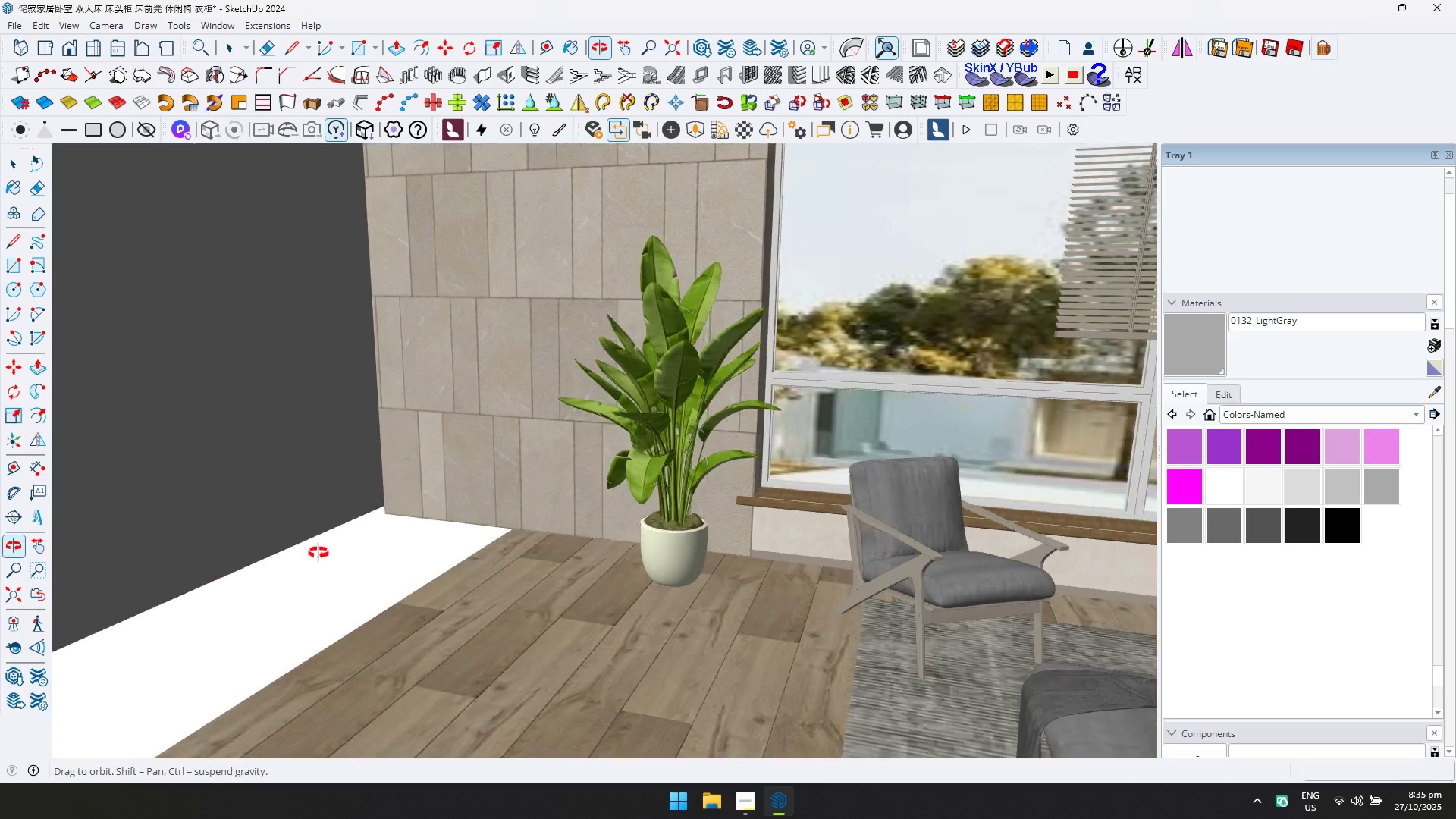 
key(Alt+Tab)